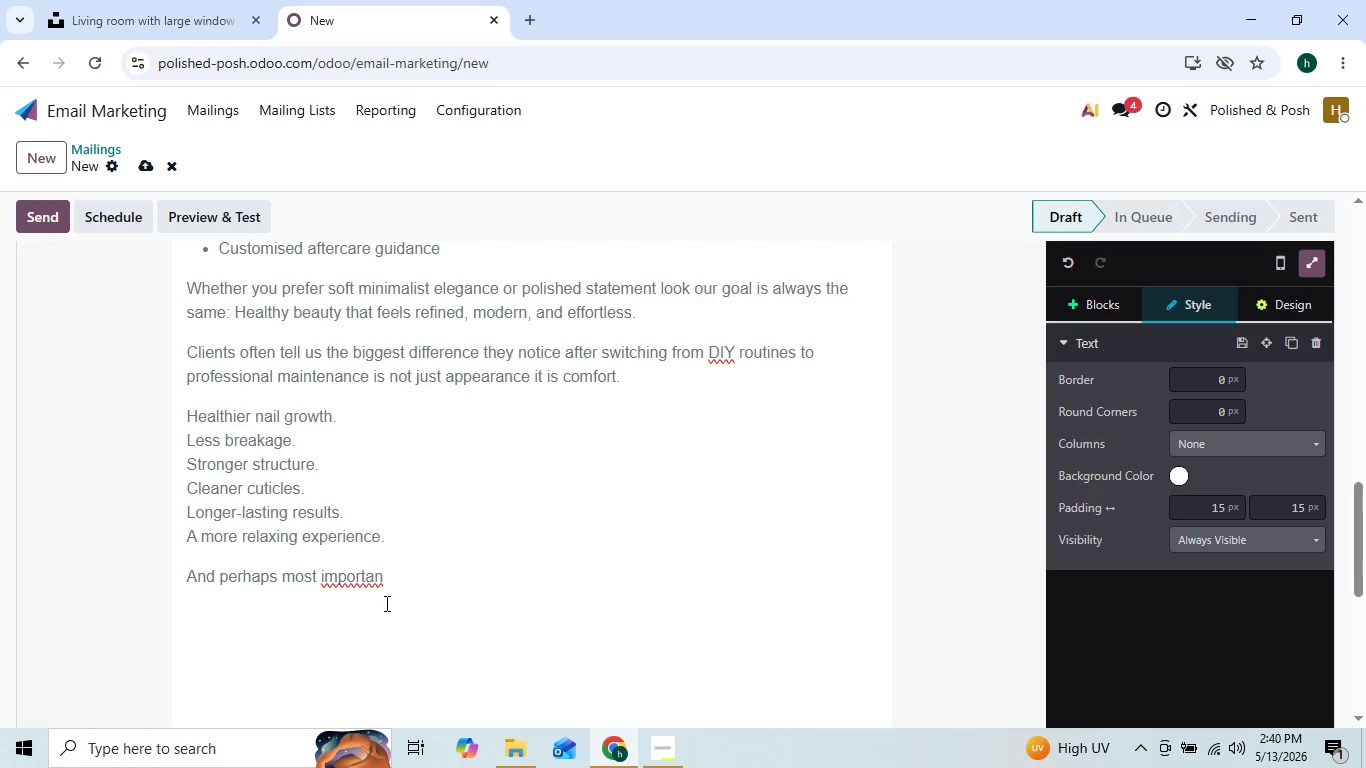 
key(ArrowRight)
 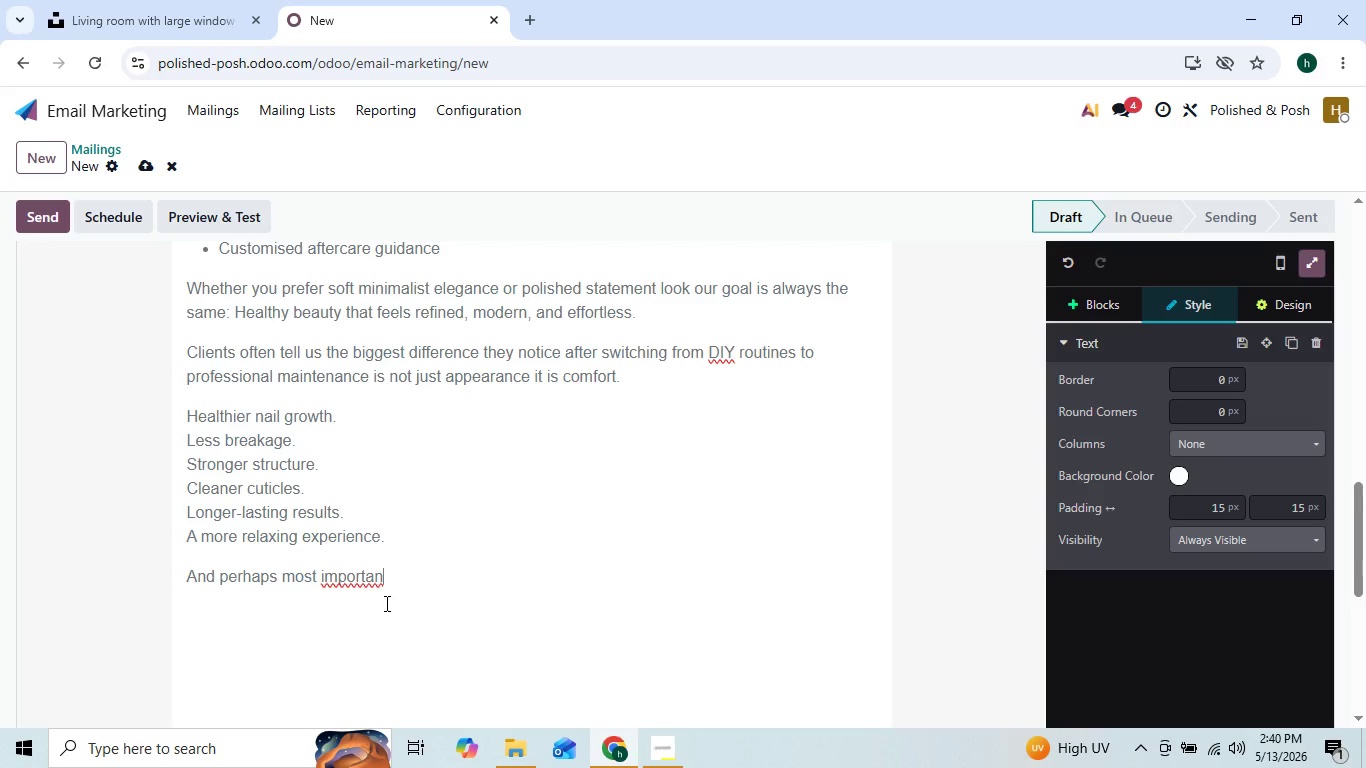 
type(tly :)
 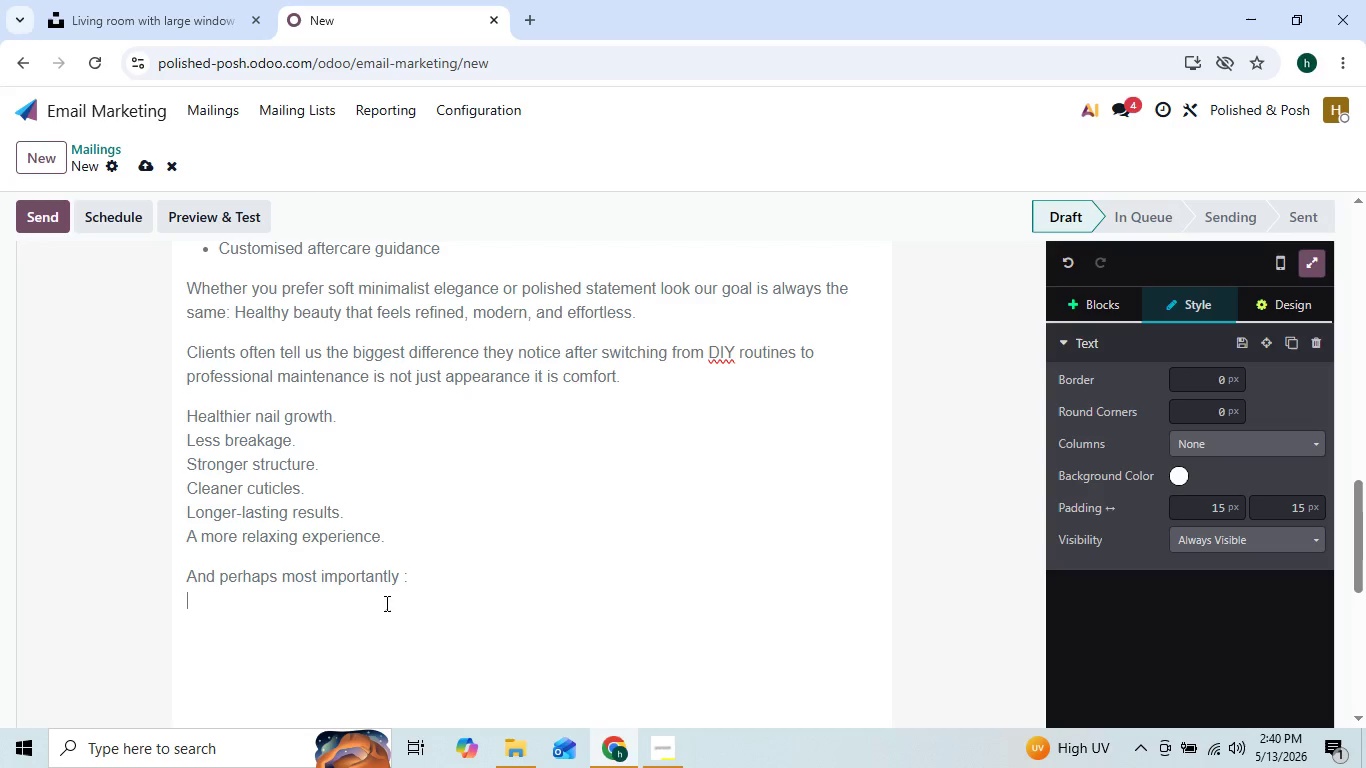 
 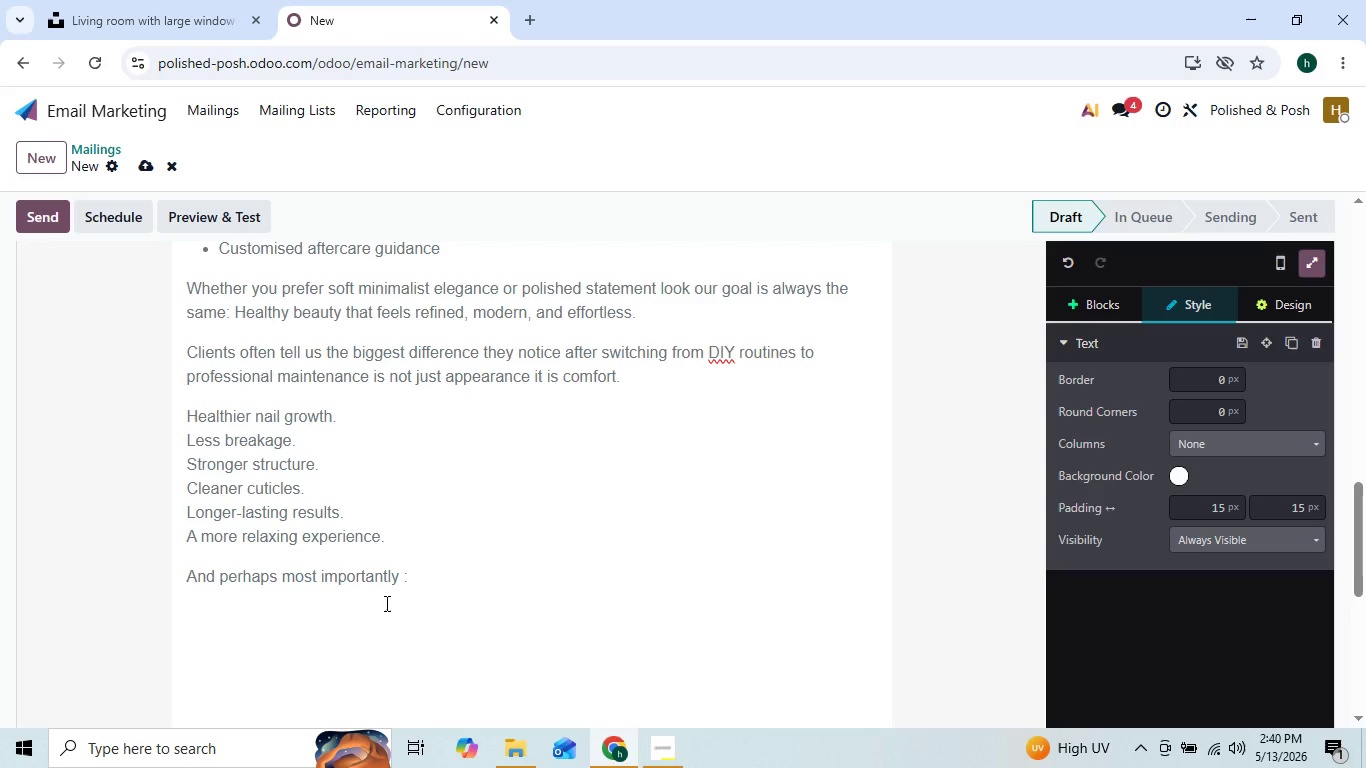 
key(Shift+Enter)
 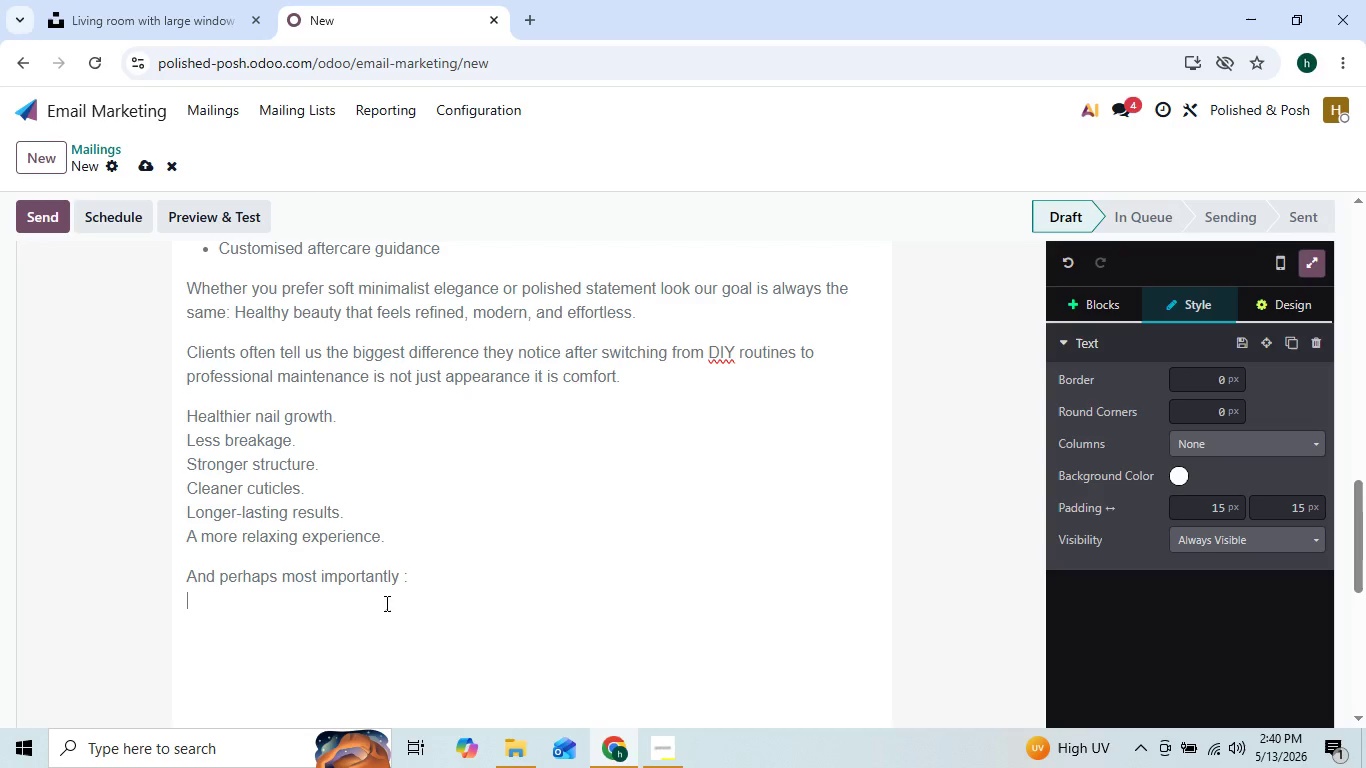 
type(c)
key(Backspace)
type(Confidence h)
key(Backspace)
type(that your nails and lashes are being cared for properly.)
 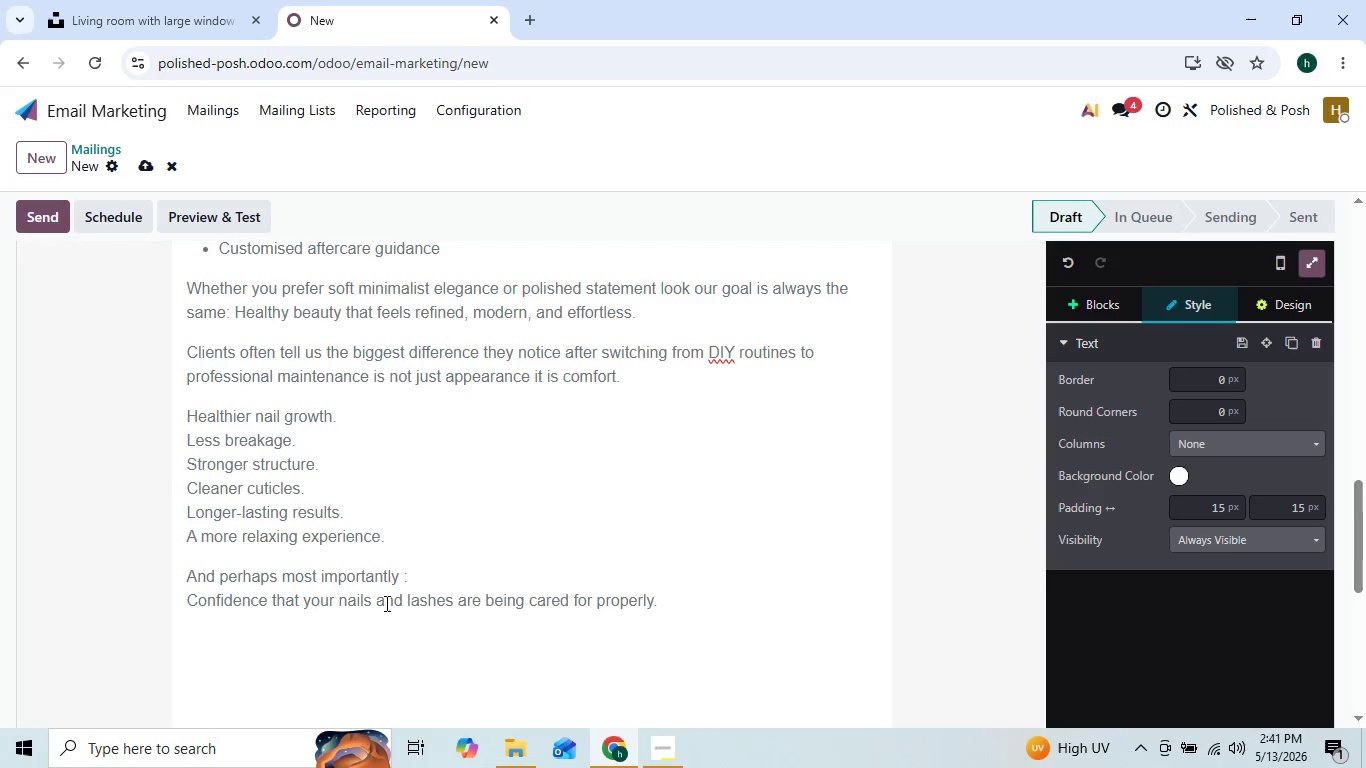 
key(Enter)
 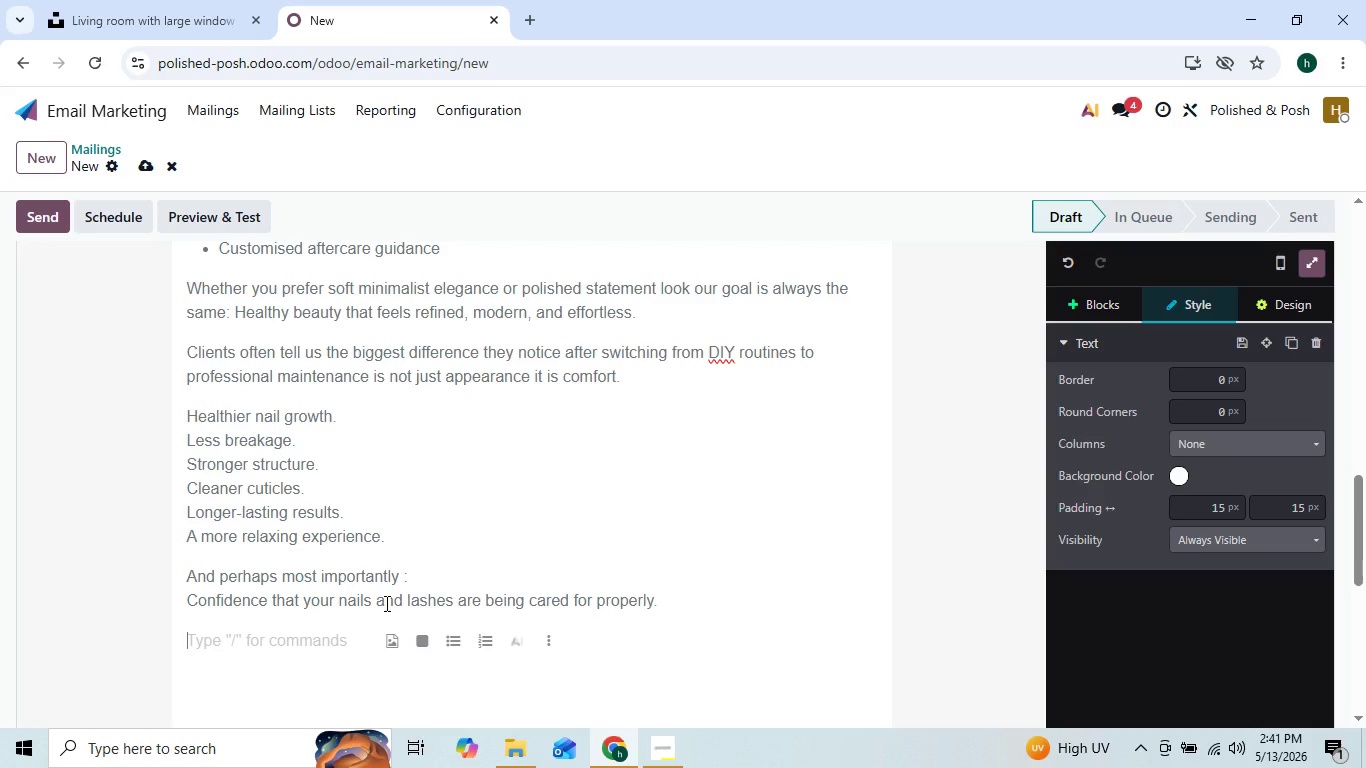 
wait(5.84)
 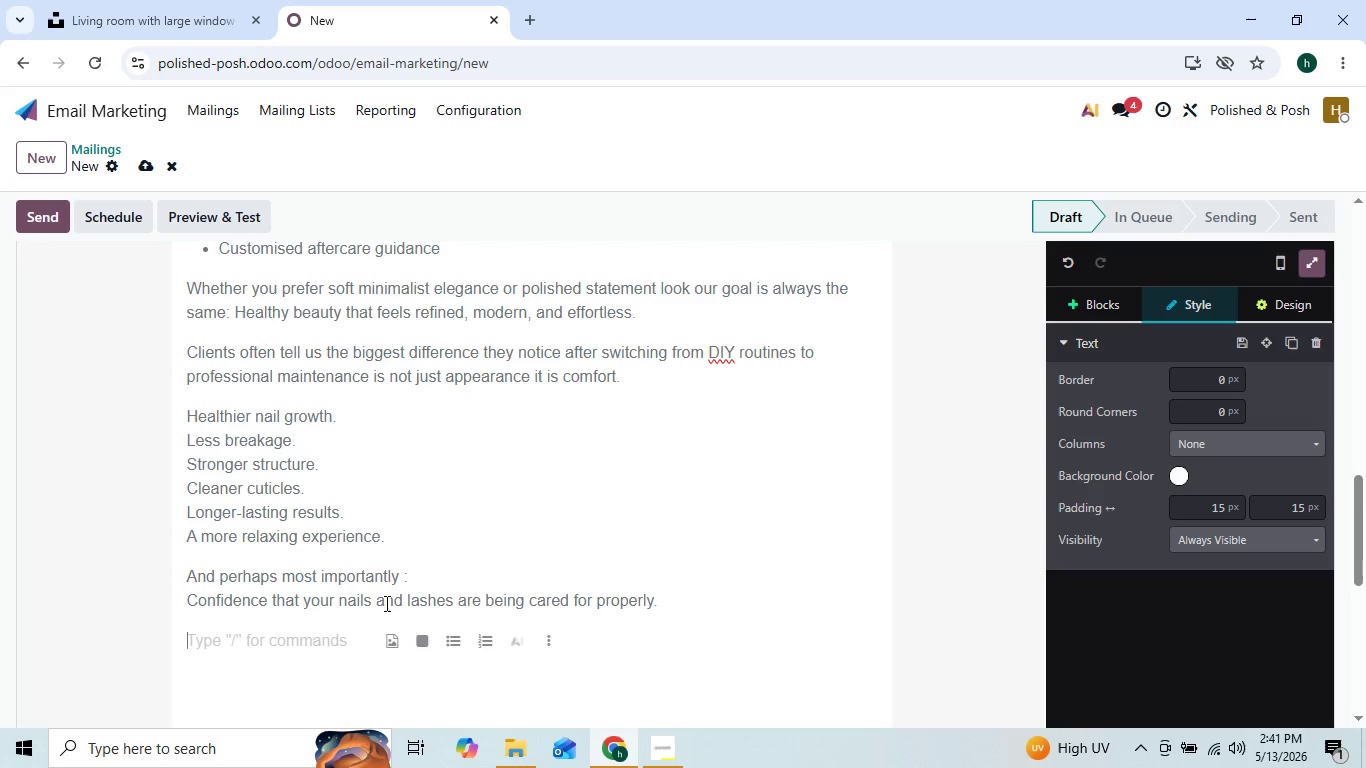 
type(Luxury is not about excess.)
 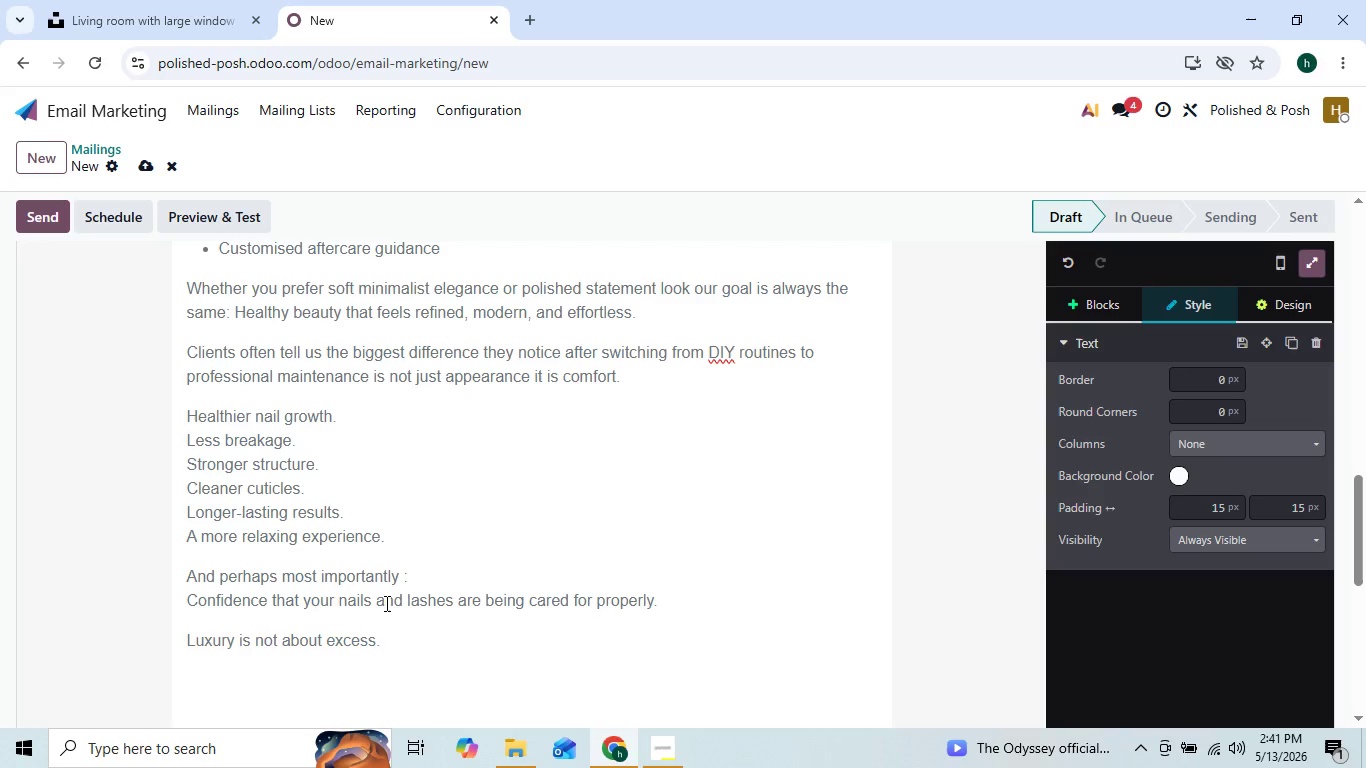 
key(Enter)
 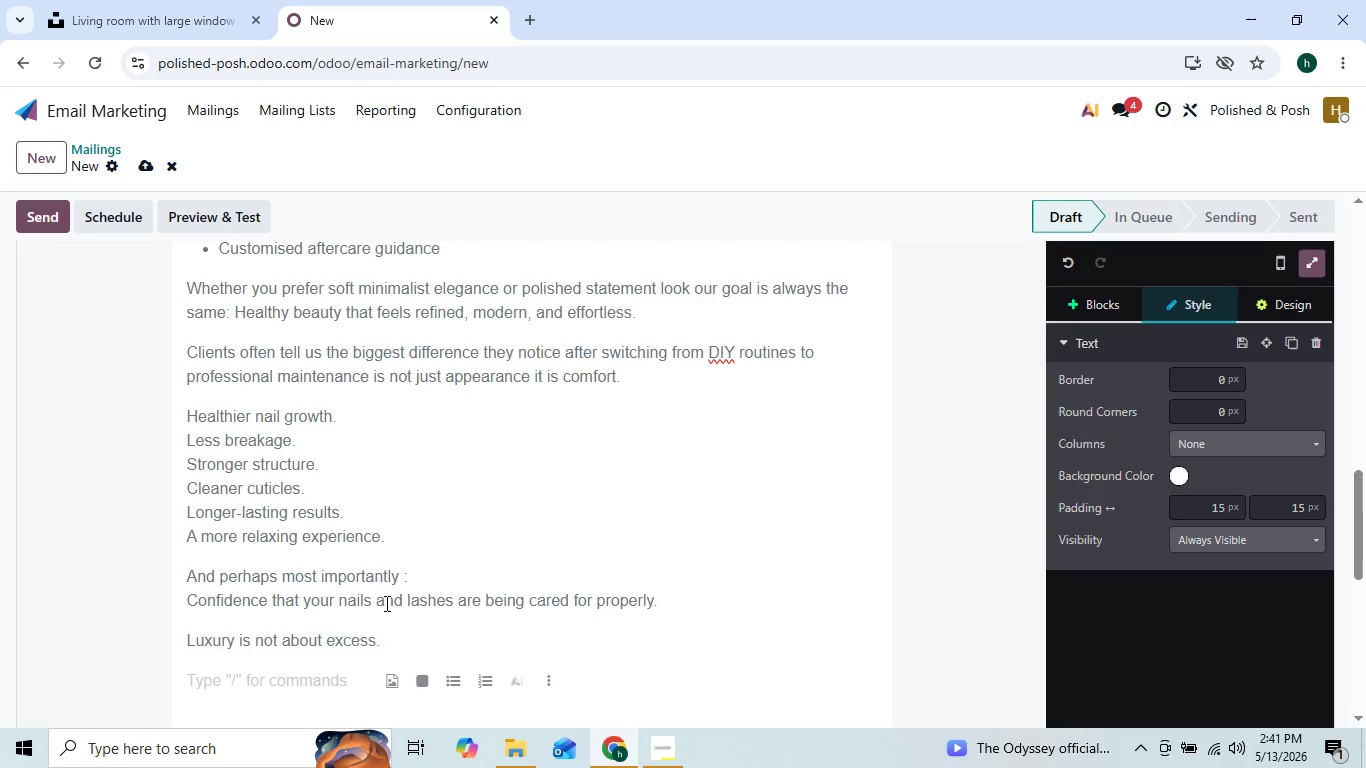 
type(It is about ex)
key(Backspace)
key(Backspace)
type(quality, expertise )
key(Backspace)
type(, and attention)
 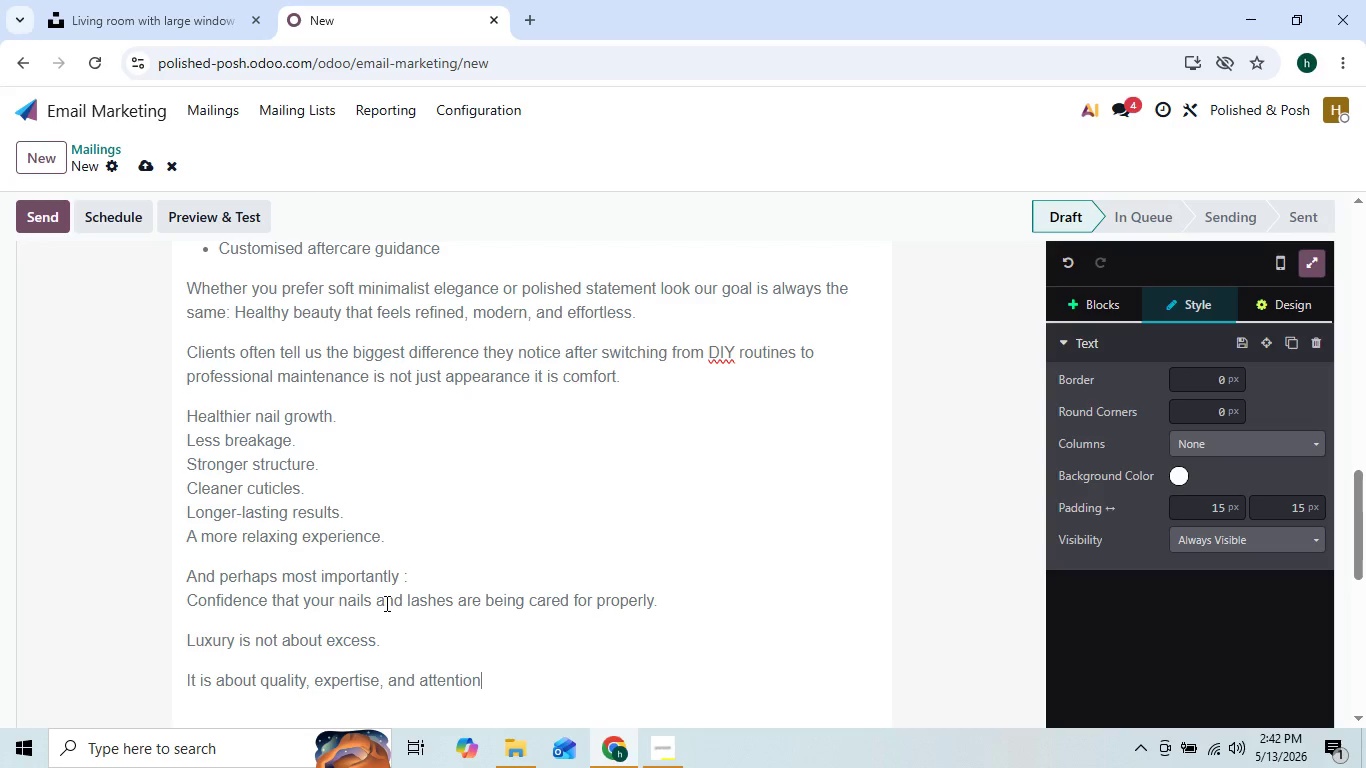 
key(ArrowLeft)
 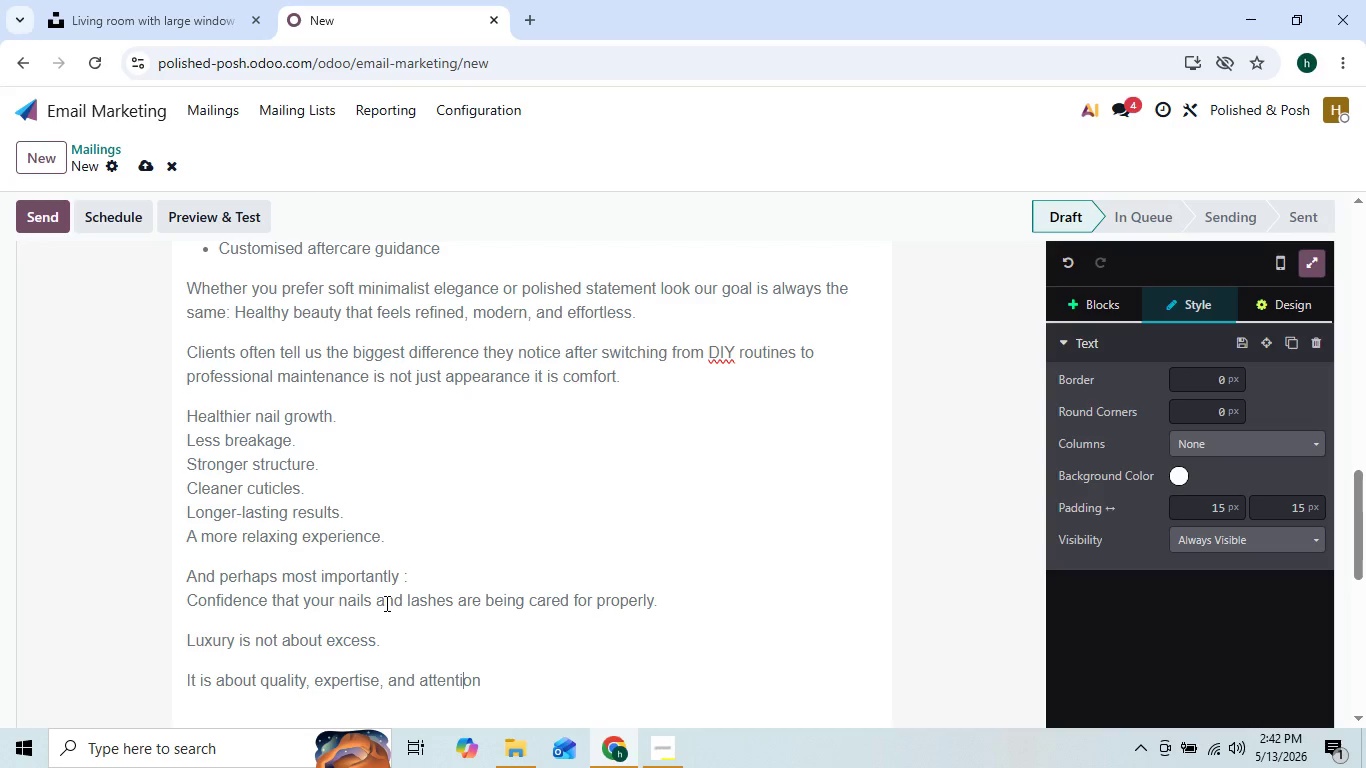 
key(ArrowLeft)
 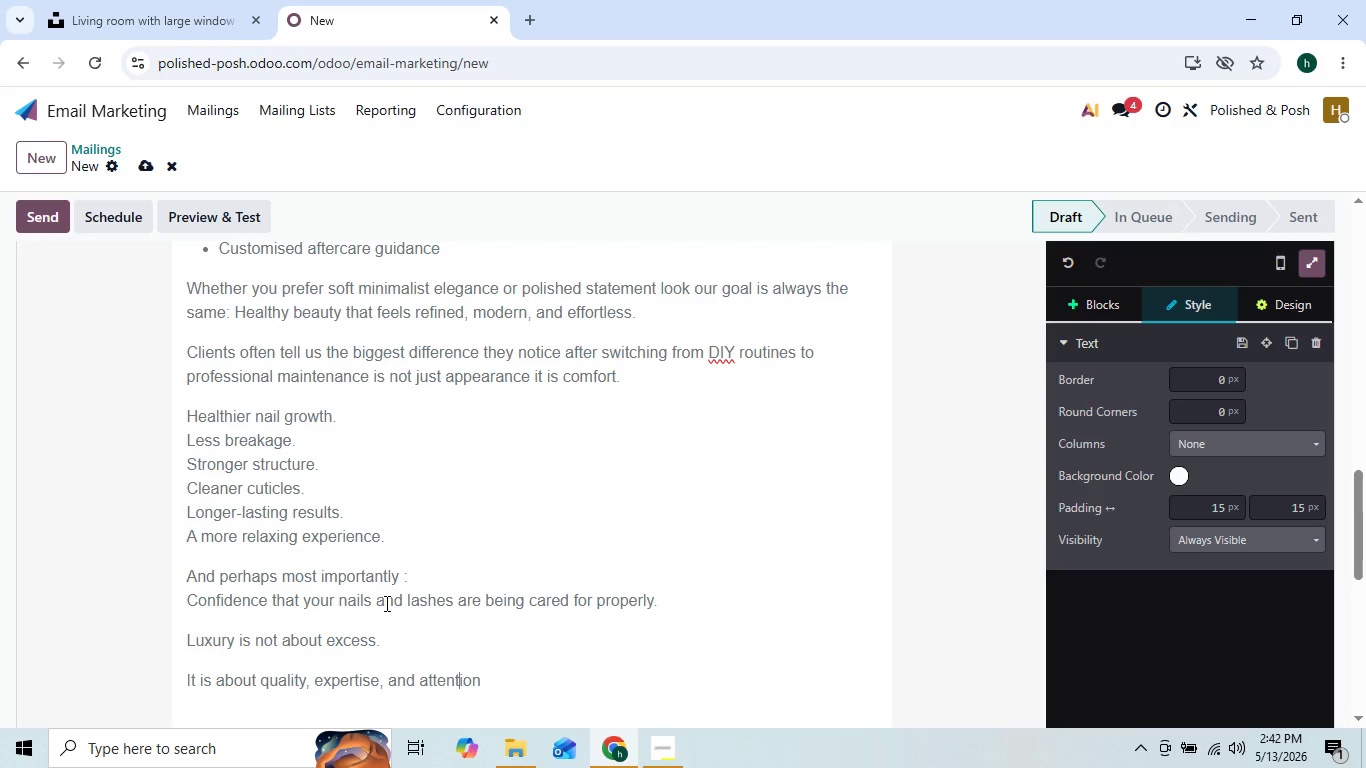 
key(ArrowLeft)
 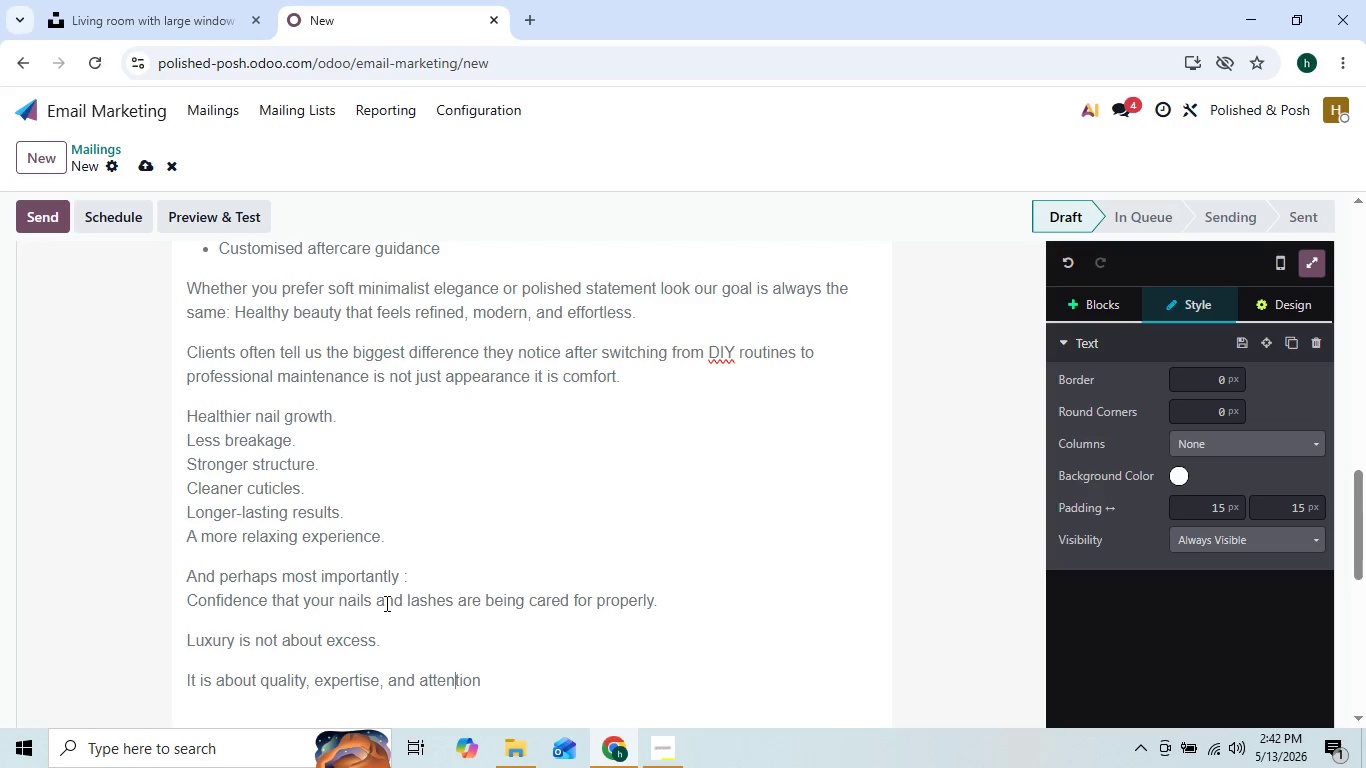 
key(ArrowLeft)
 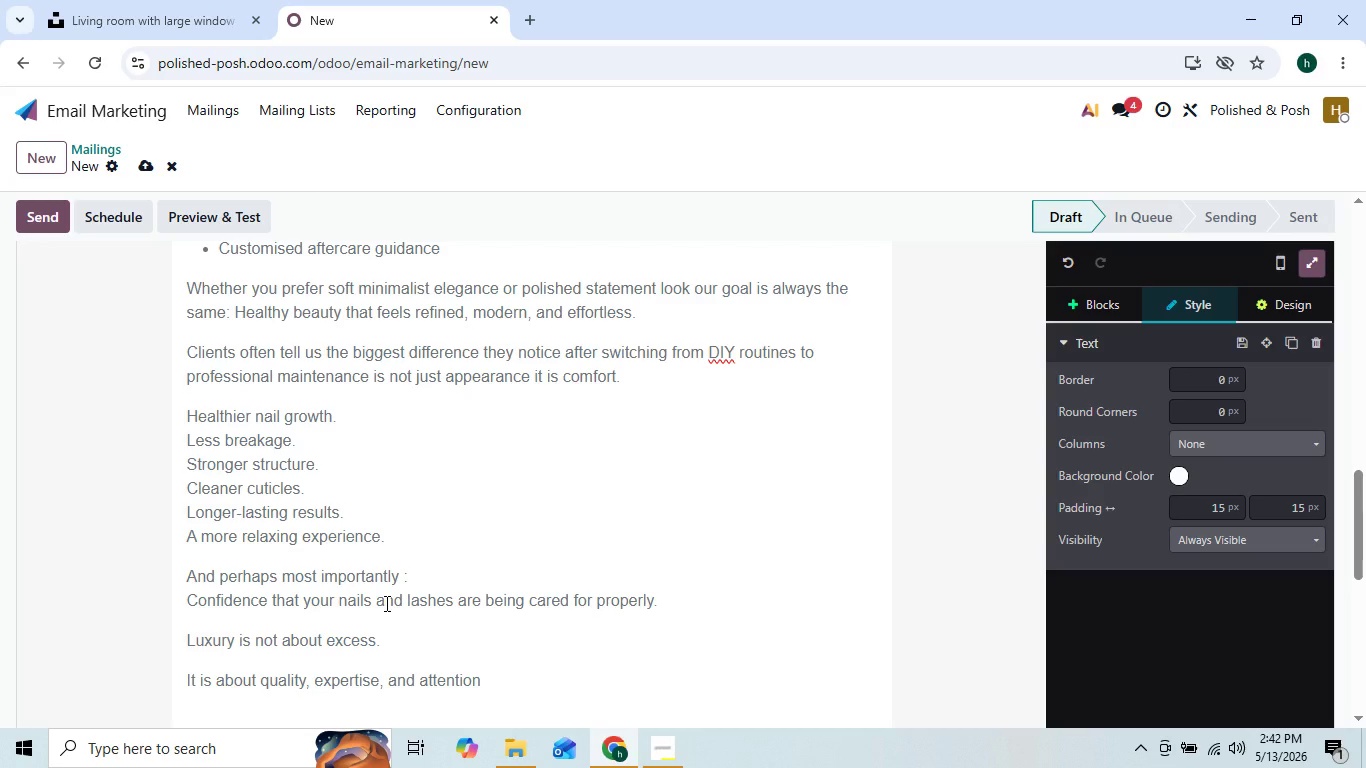 
key(ArrowRight)
 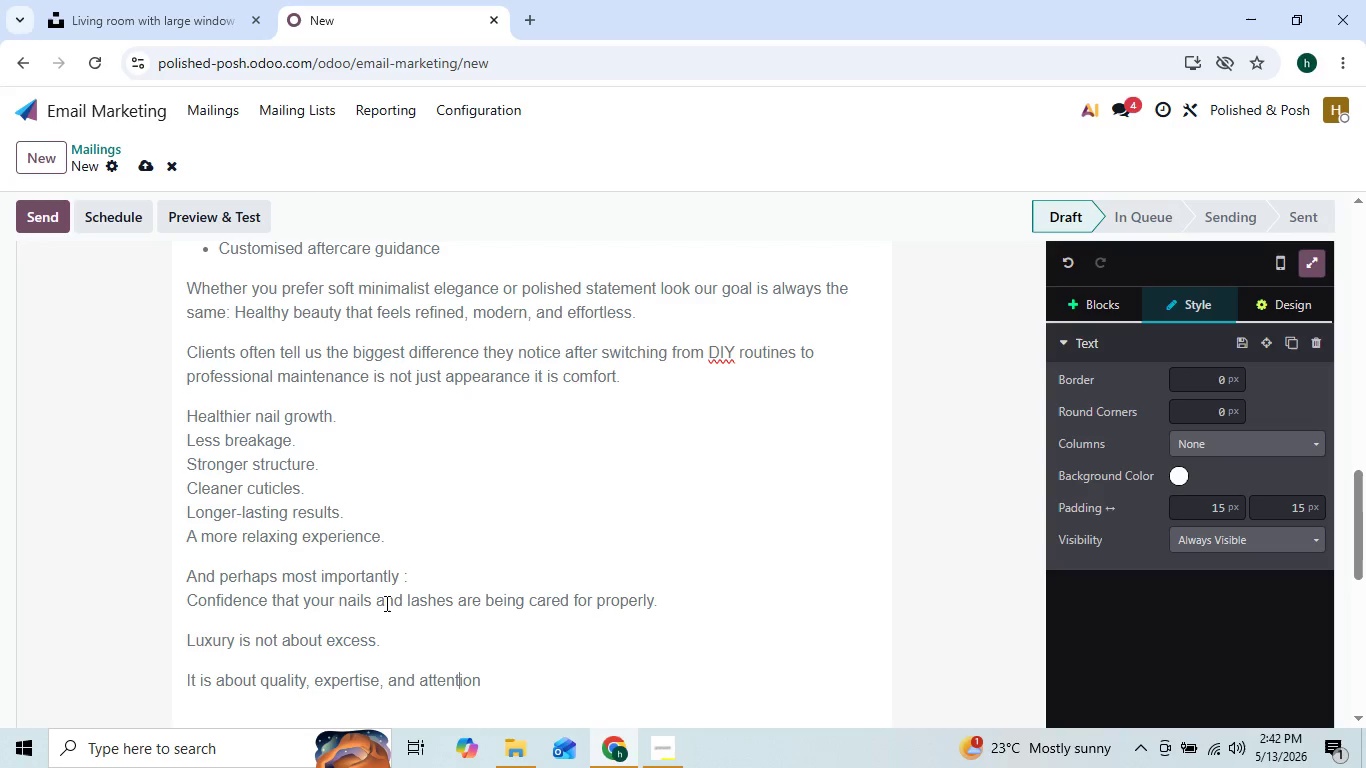 
key(ArrowRight)
 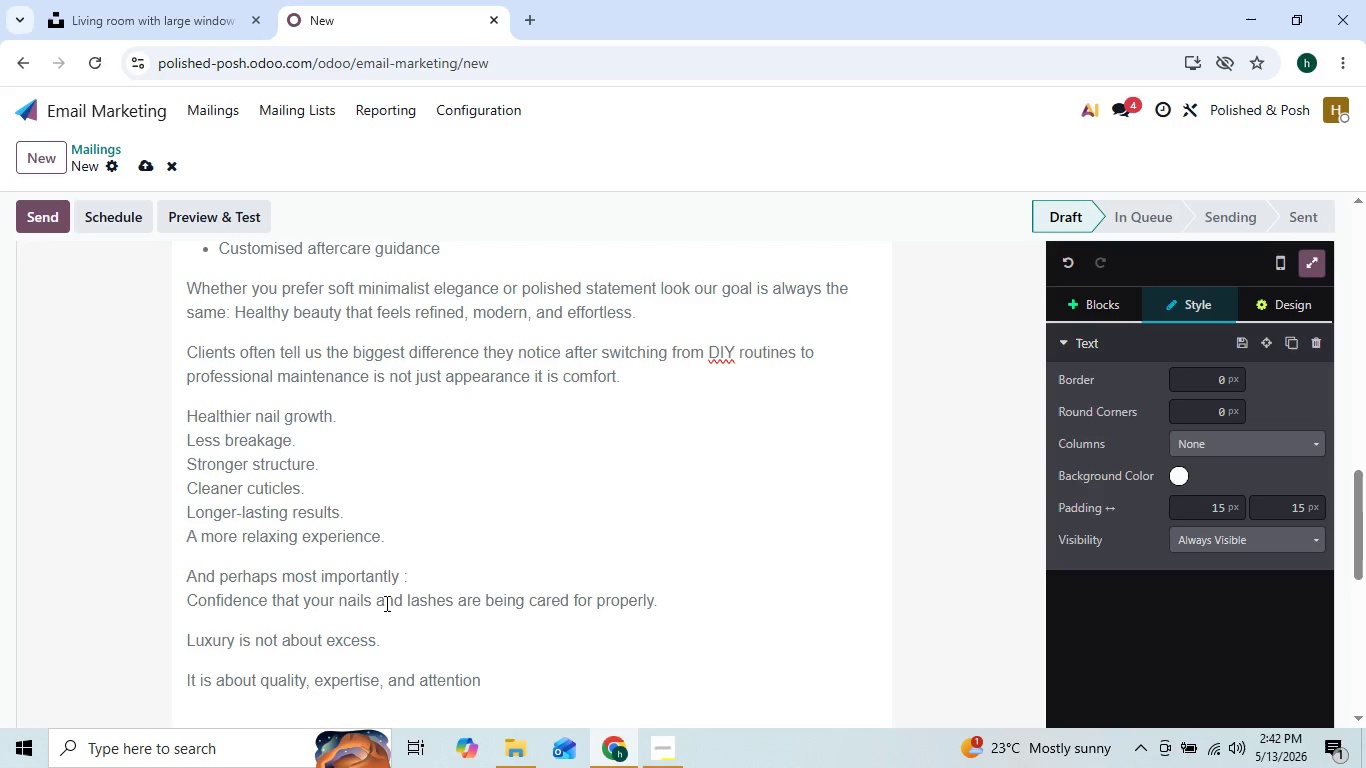 
key(ArrowRight)
 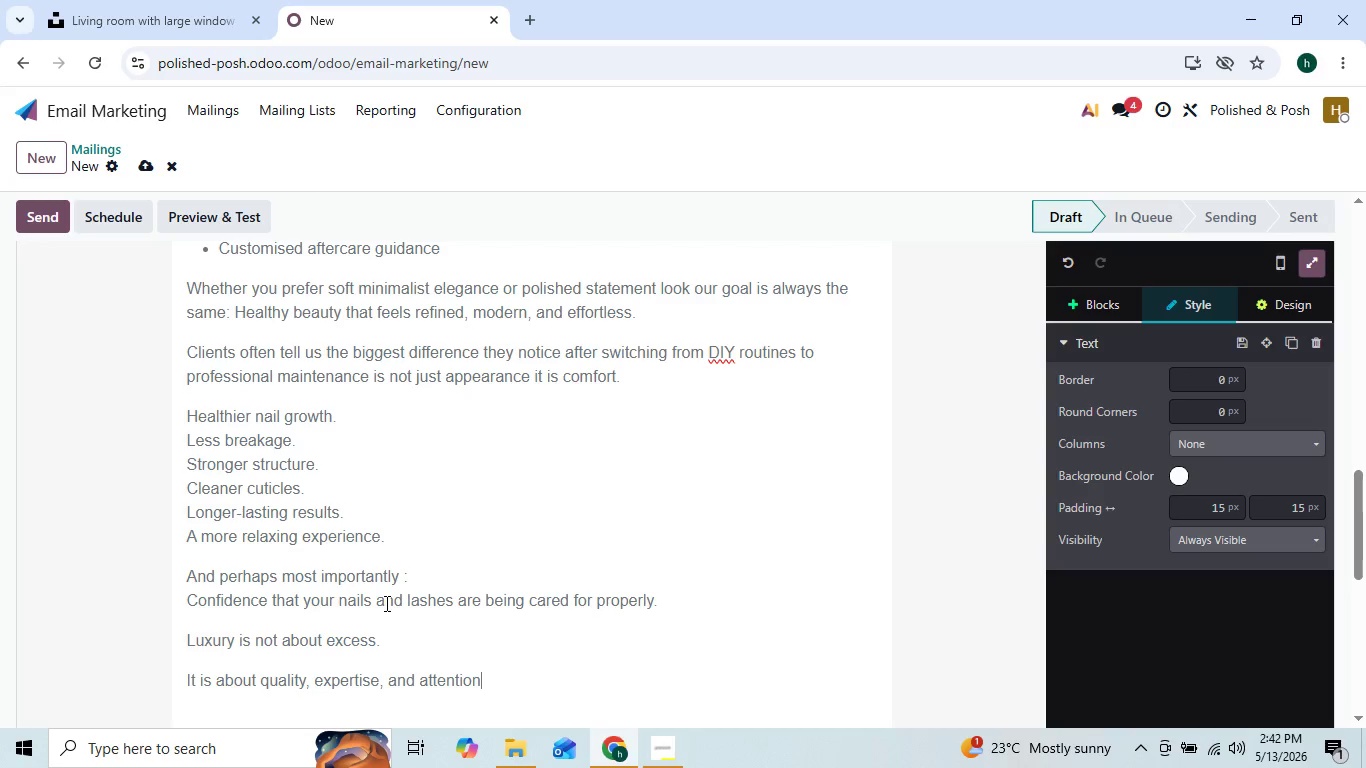 
key(ArrowRight)
 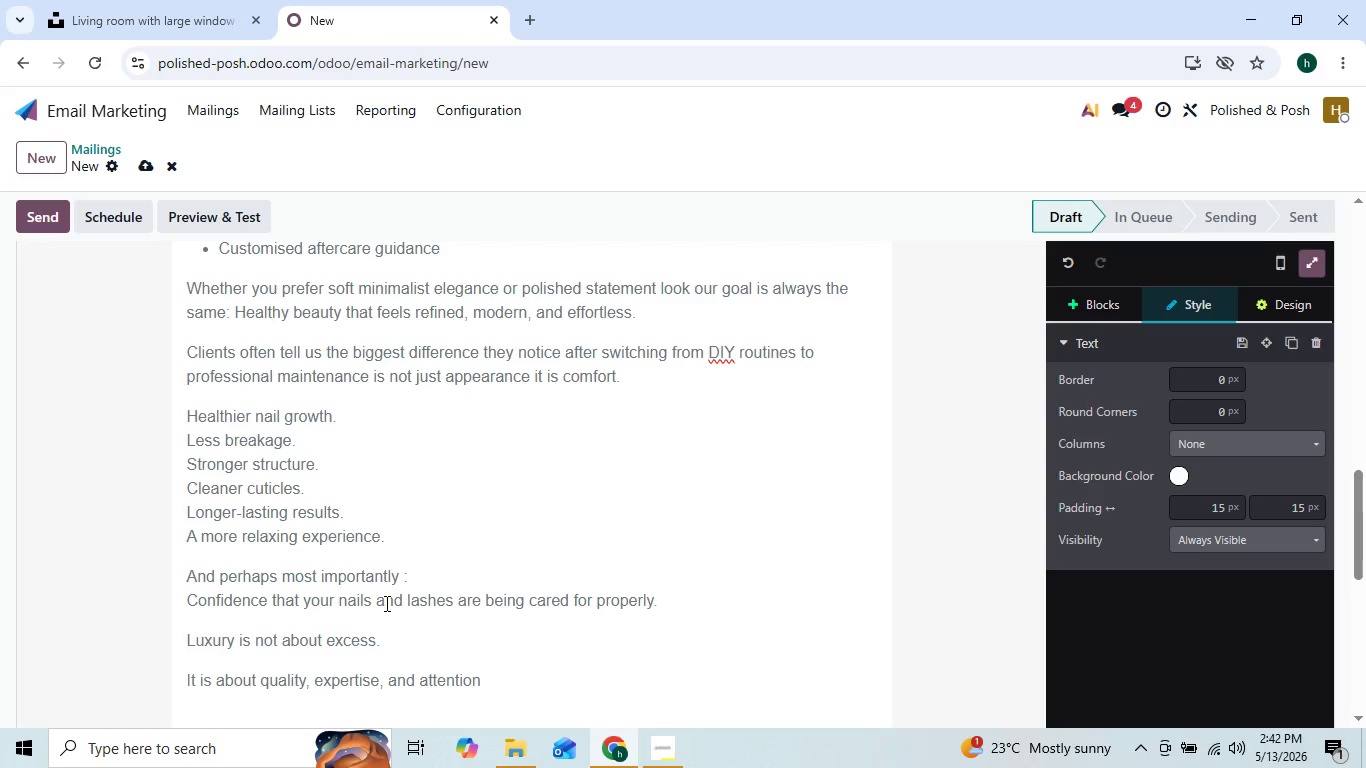 
type( to)
 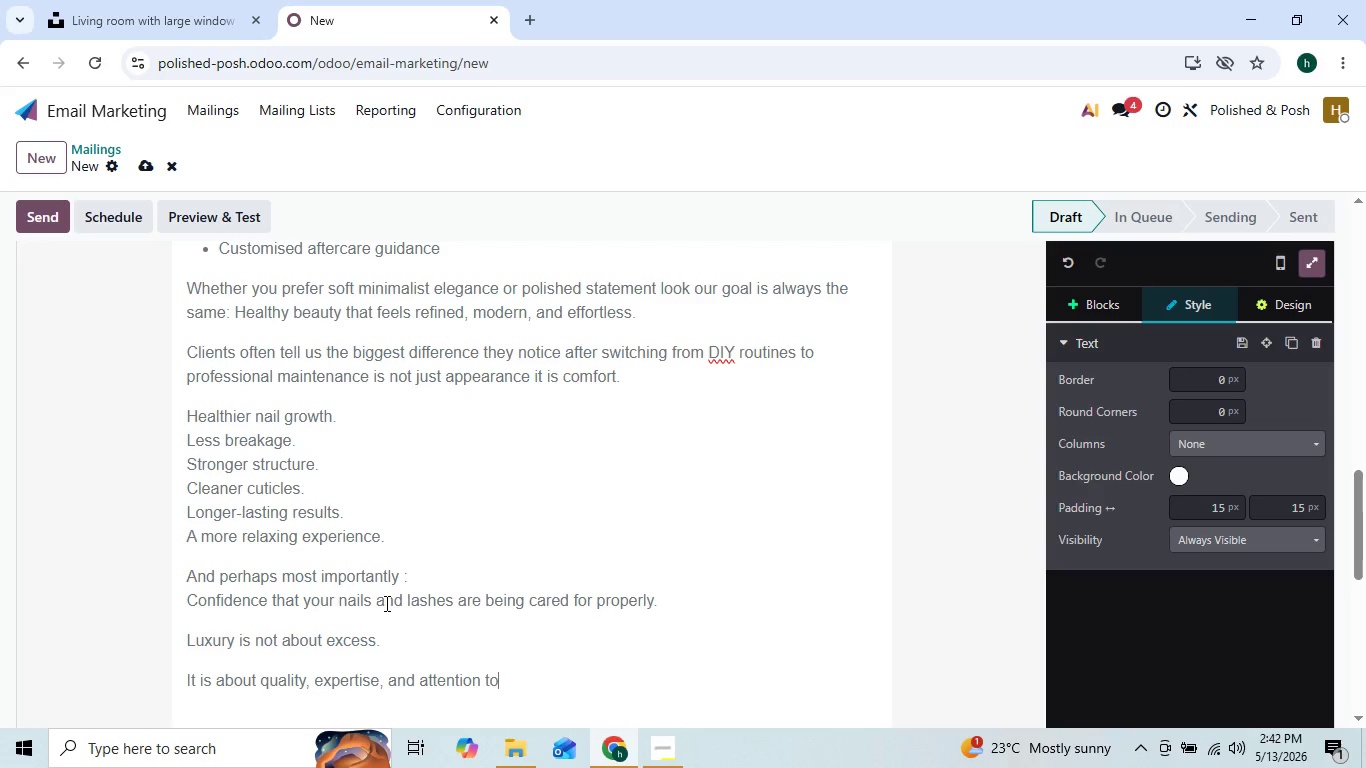 
key(ArrowLeft)
 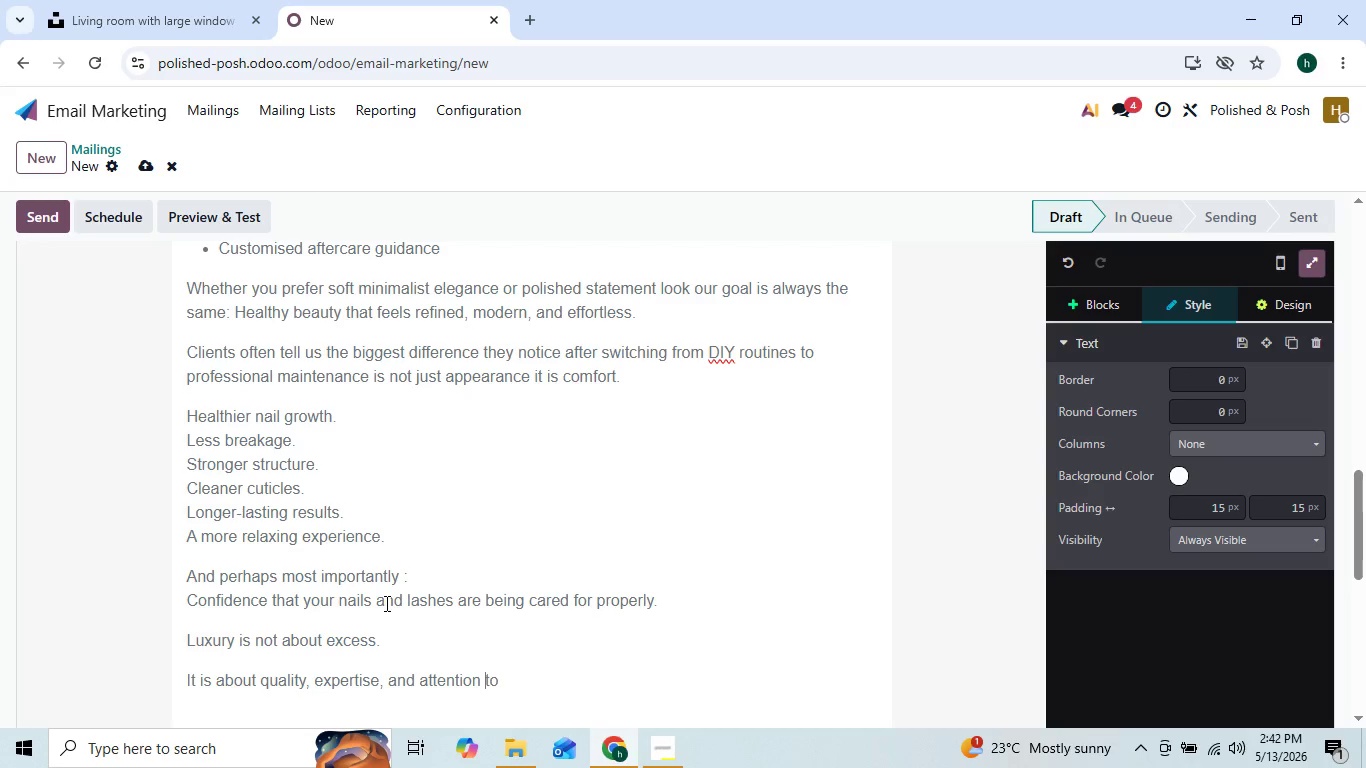 
key(ArrowLeft)
 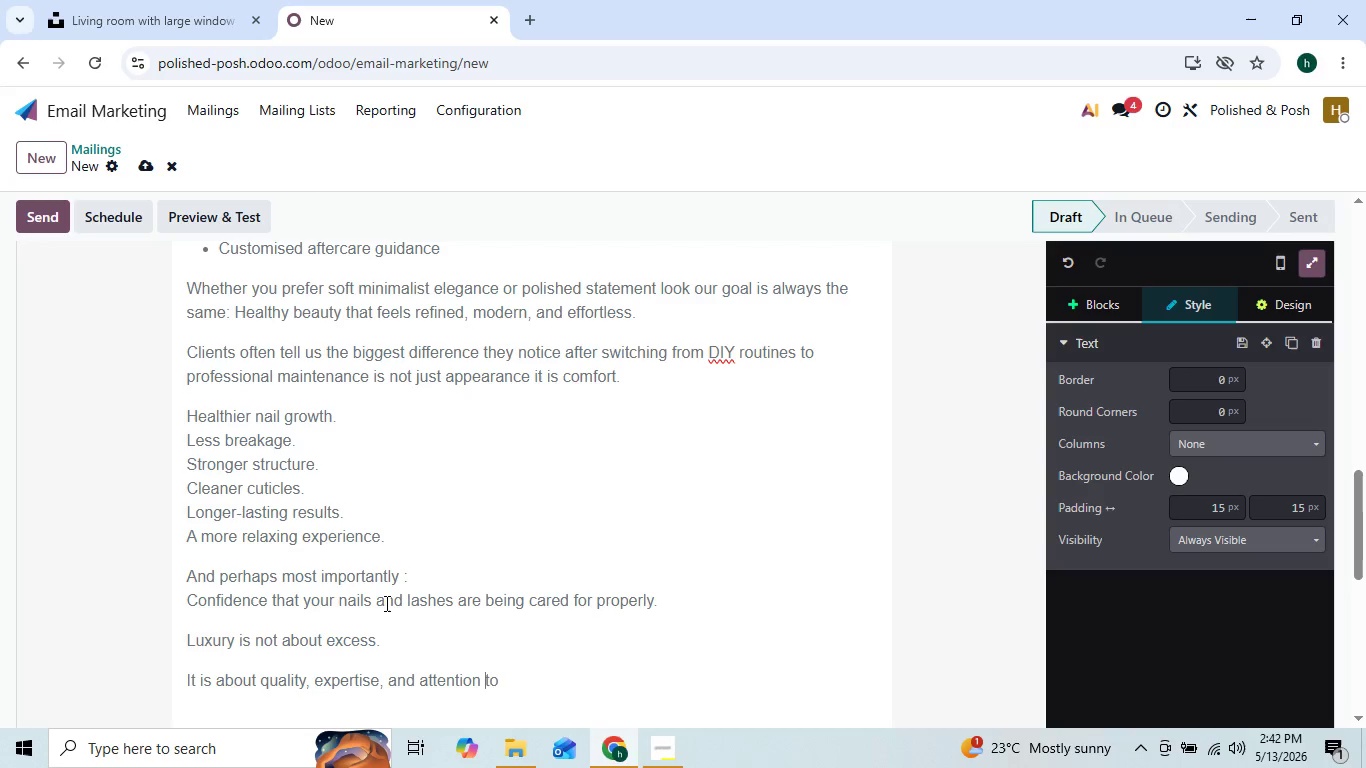 
key(ArrowRight)
 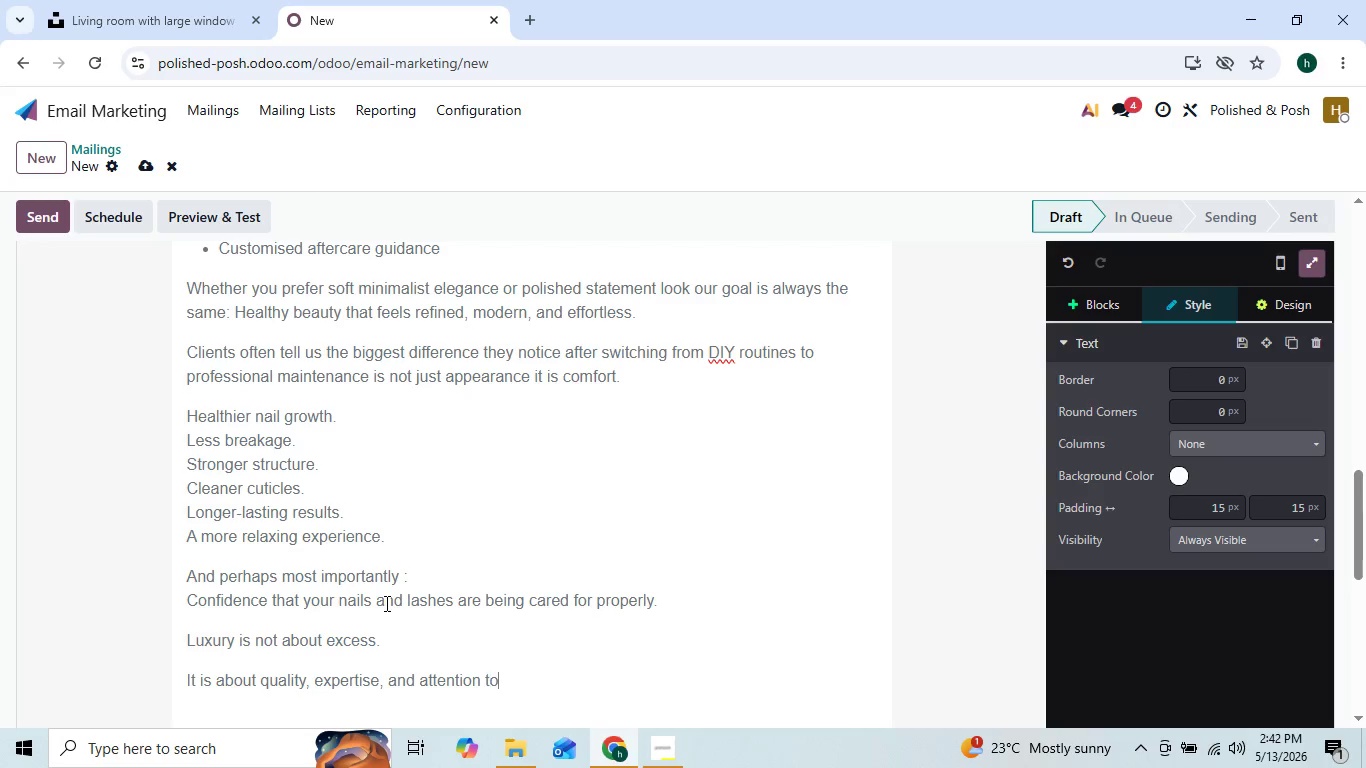 
key(ArrowRight)
 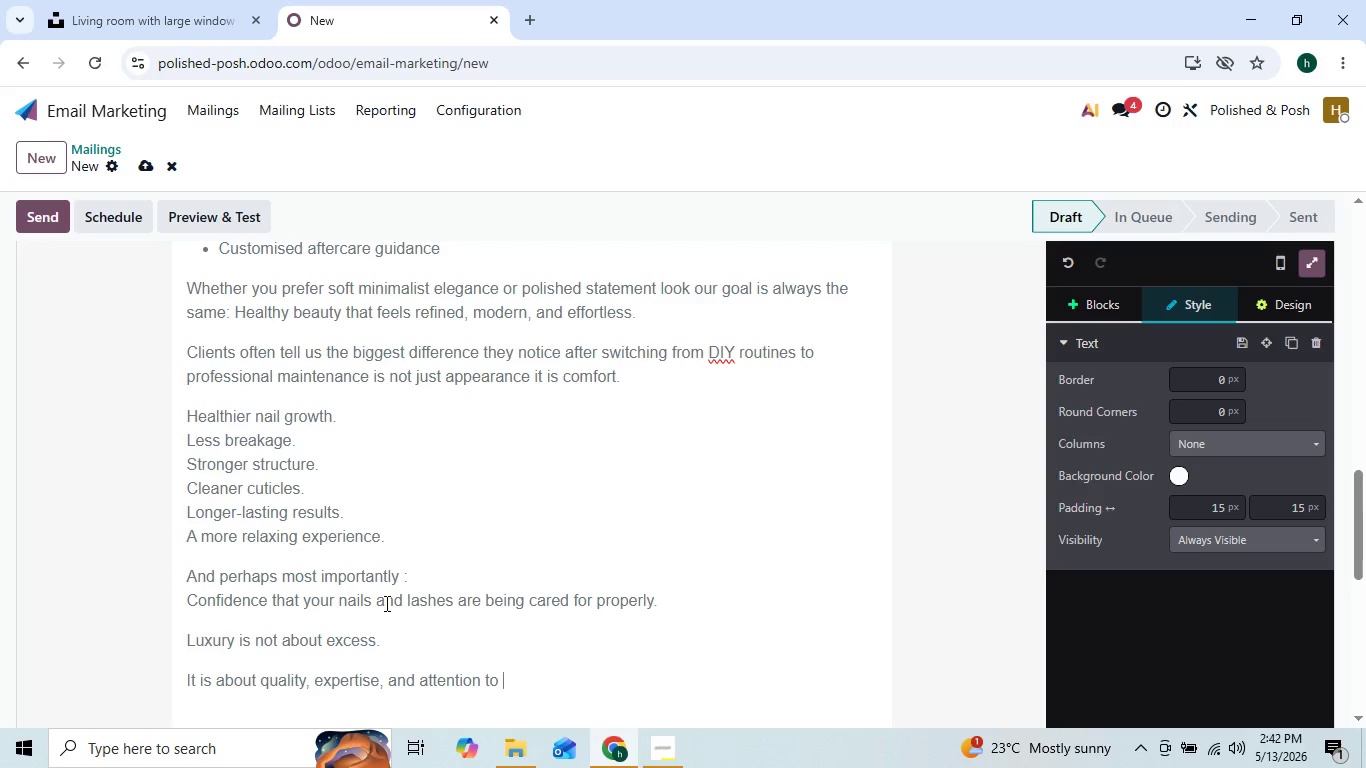 
type( detail)
 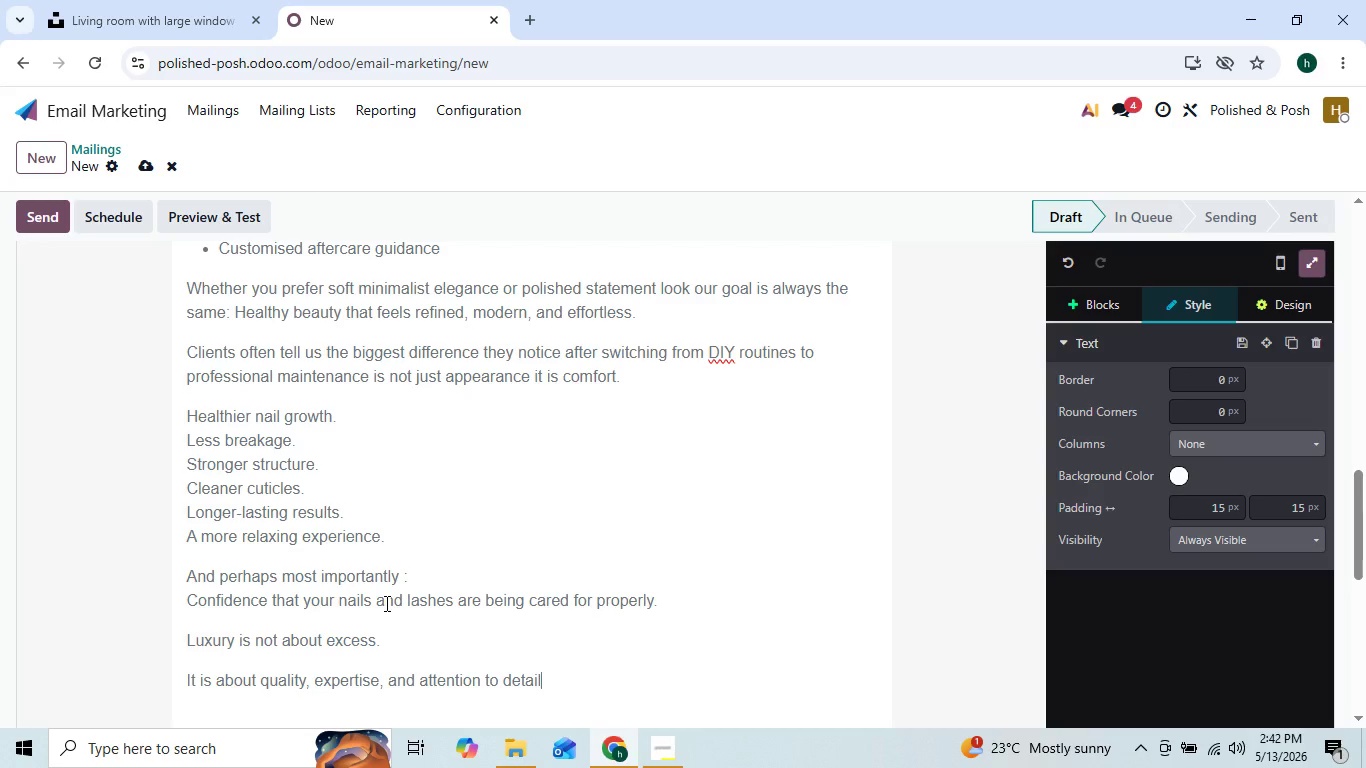 
key(Period)
 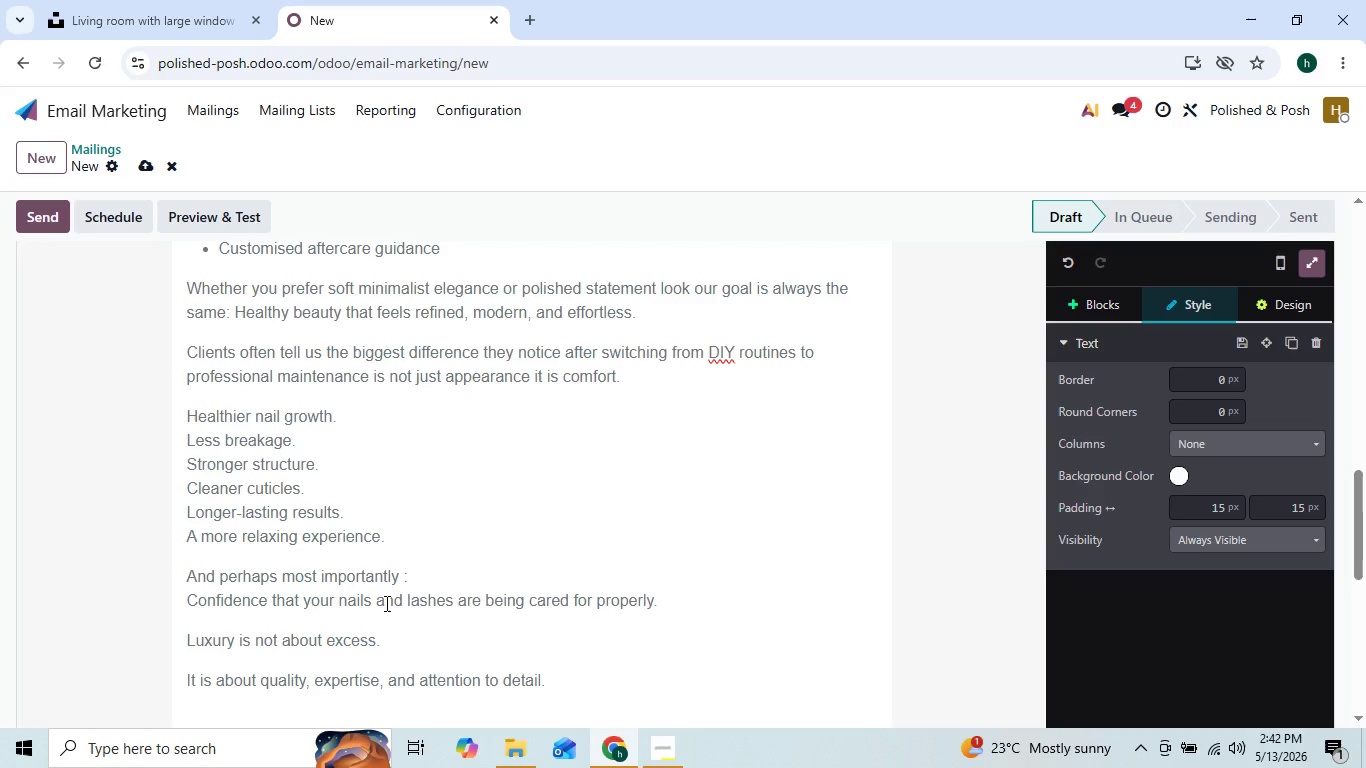 
key(ArrowLeft)
 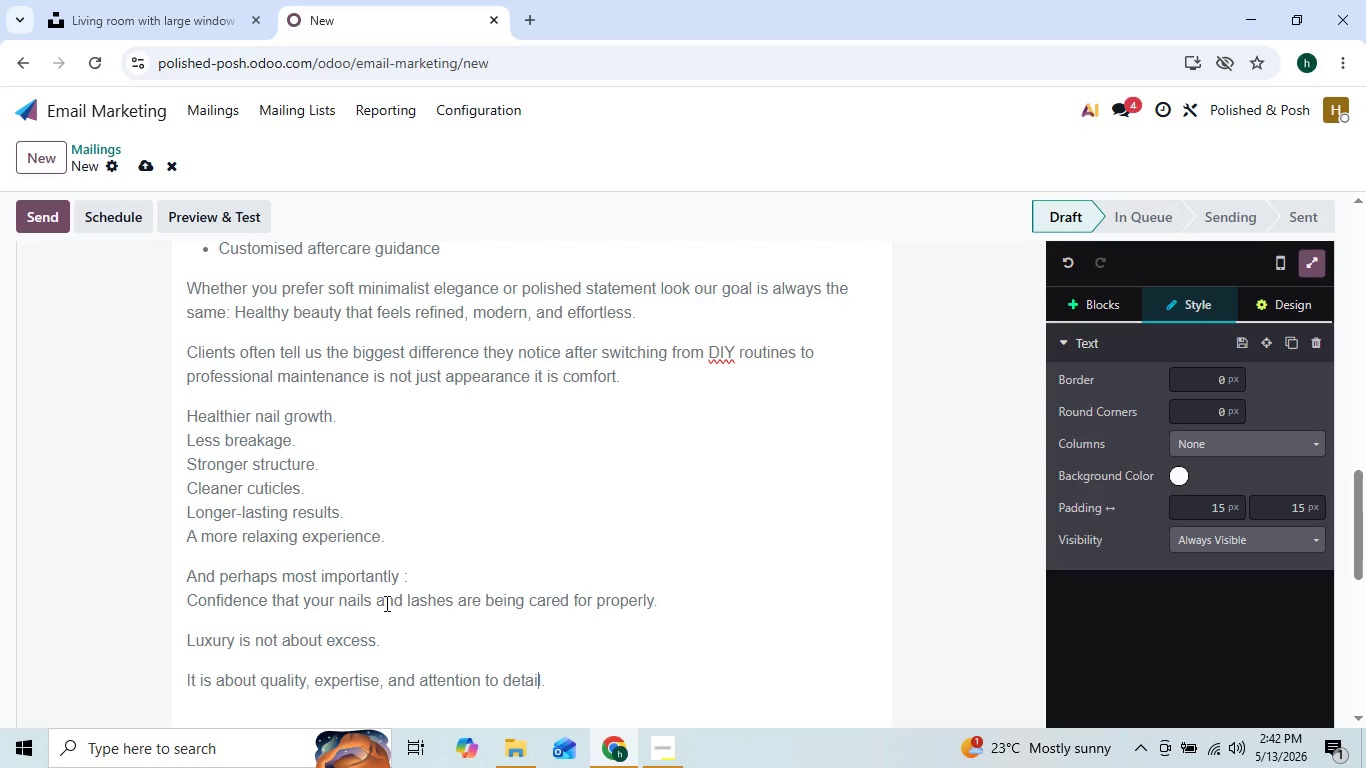 
key(ArrowLeft)
 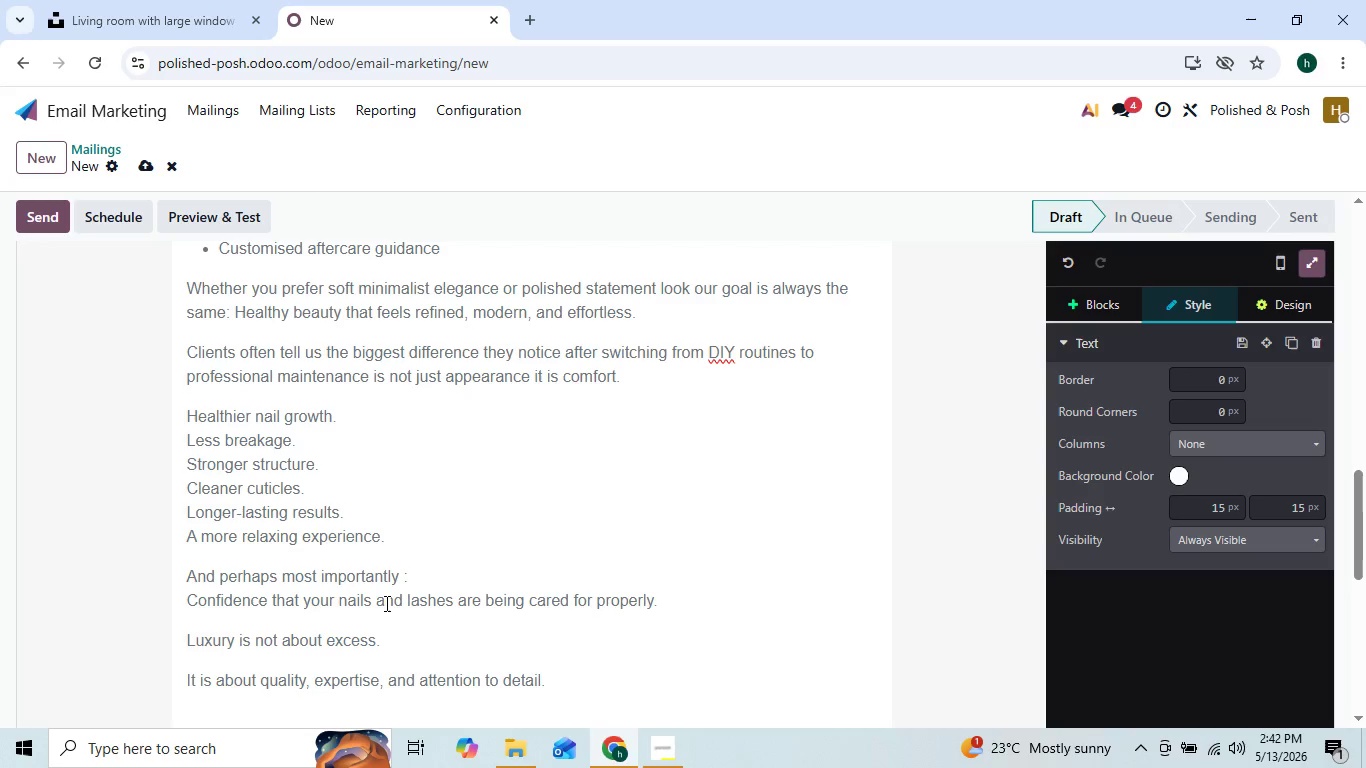 
key(ArrowLeft)
 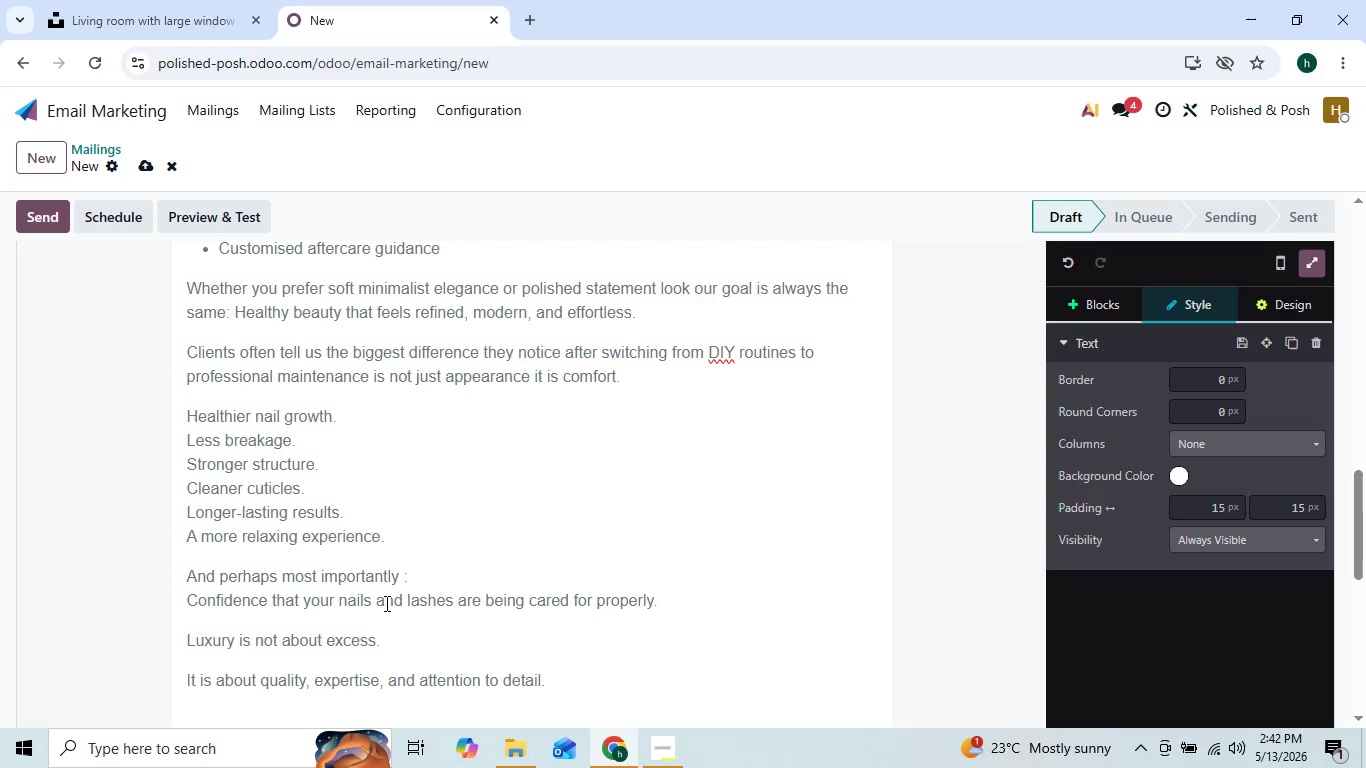 
key(ArrowLeft)
 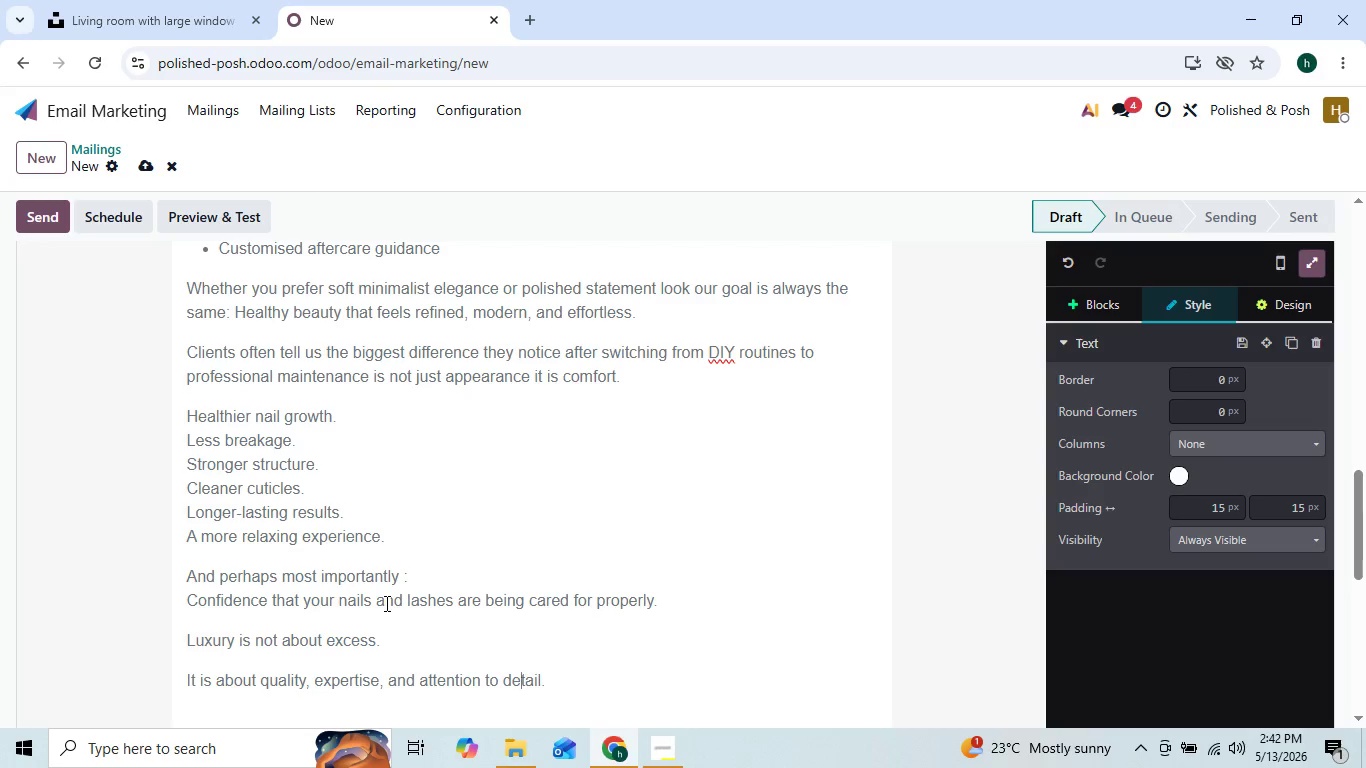 
key(ArrowLeft)
 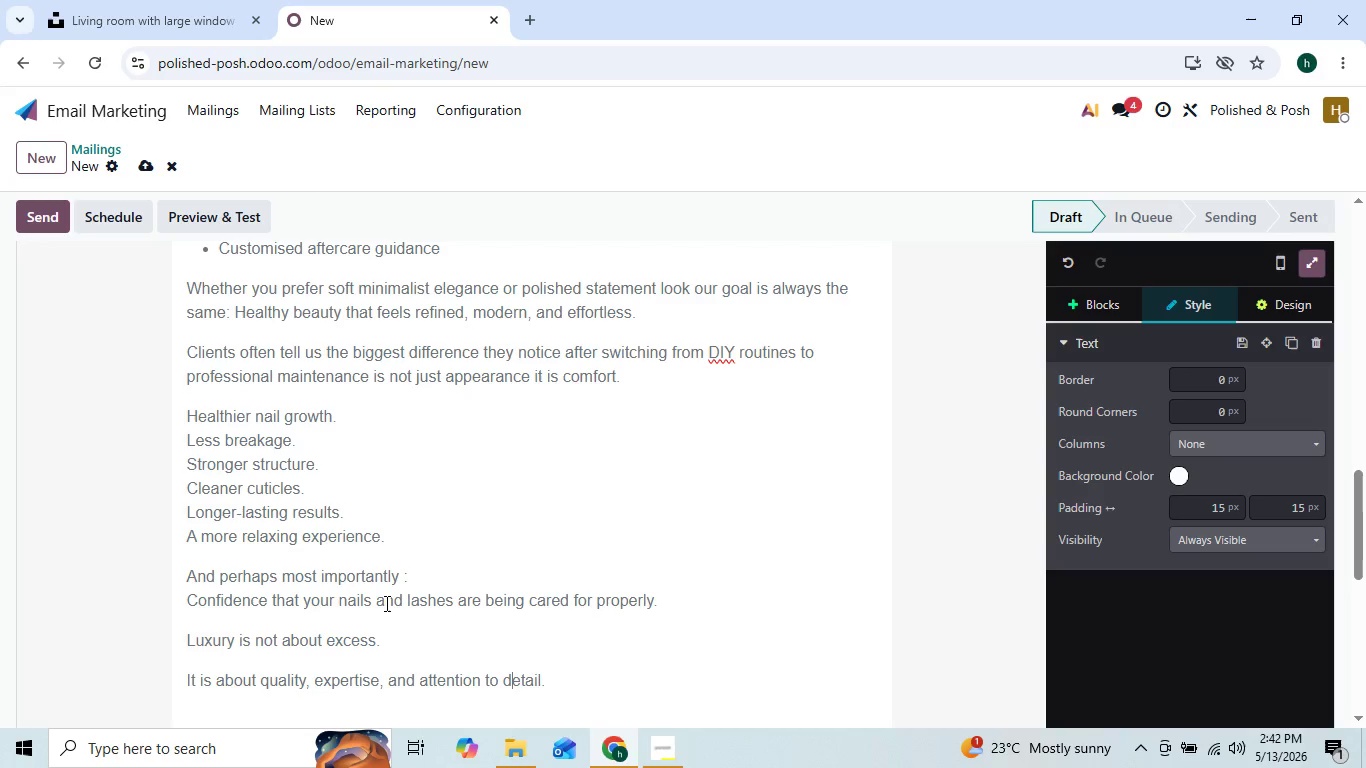 
key(ArrowLeft)
 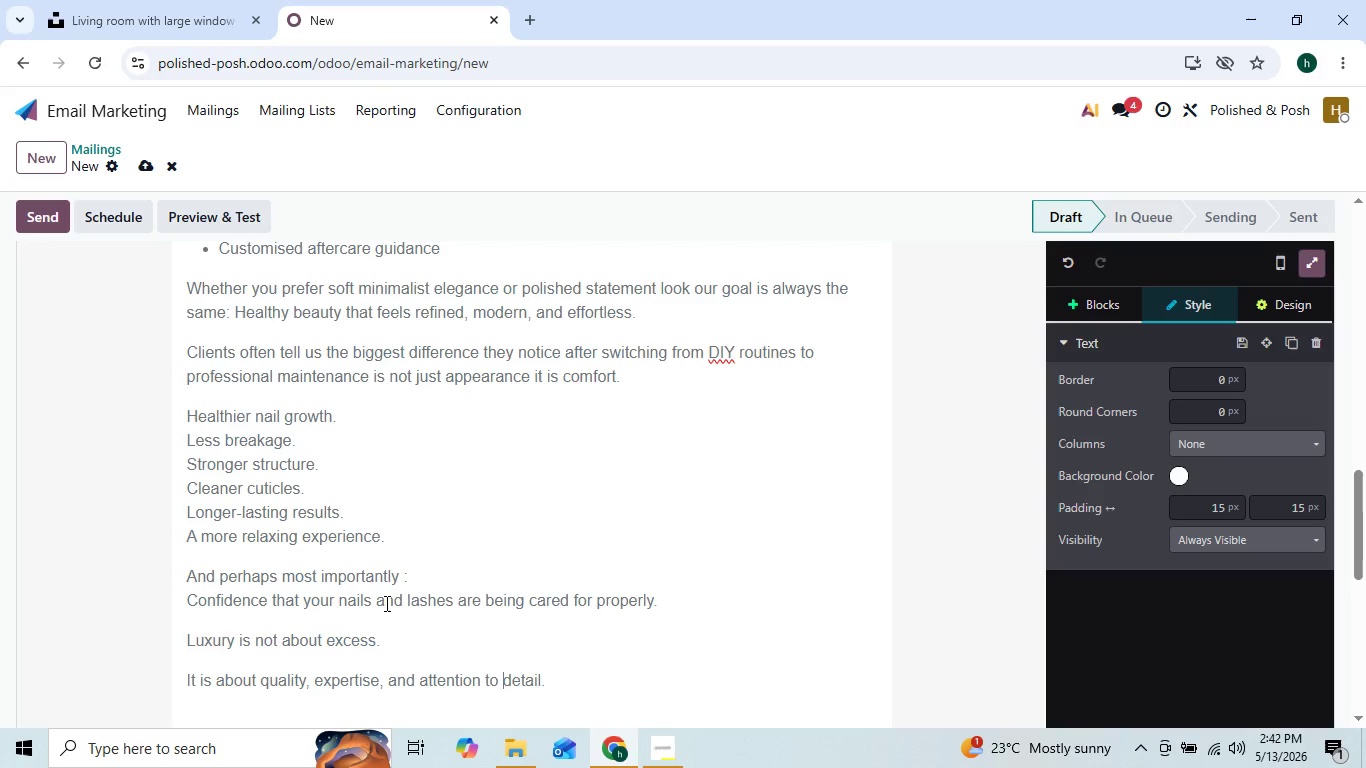 
key(ArrowLeft)
 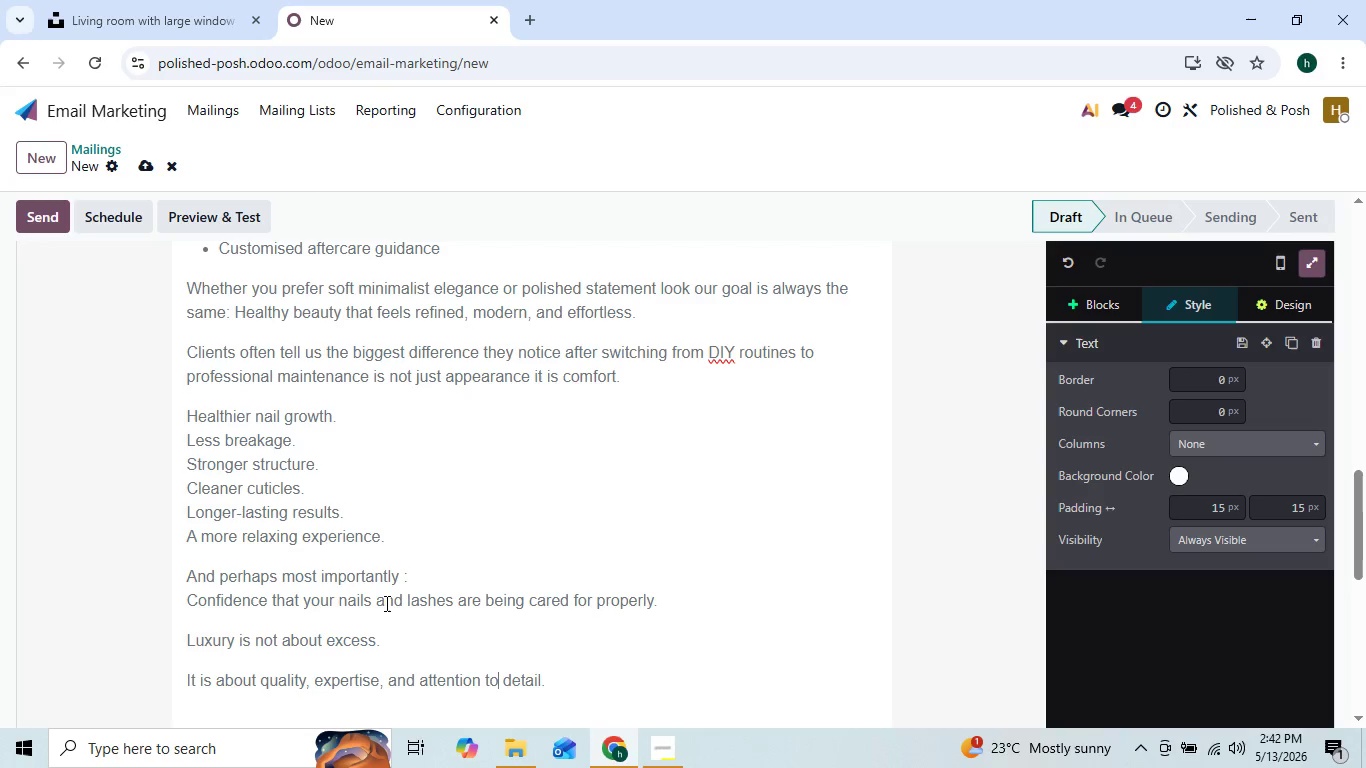 
key(ArrowLeft)
 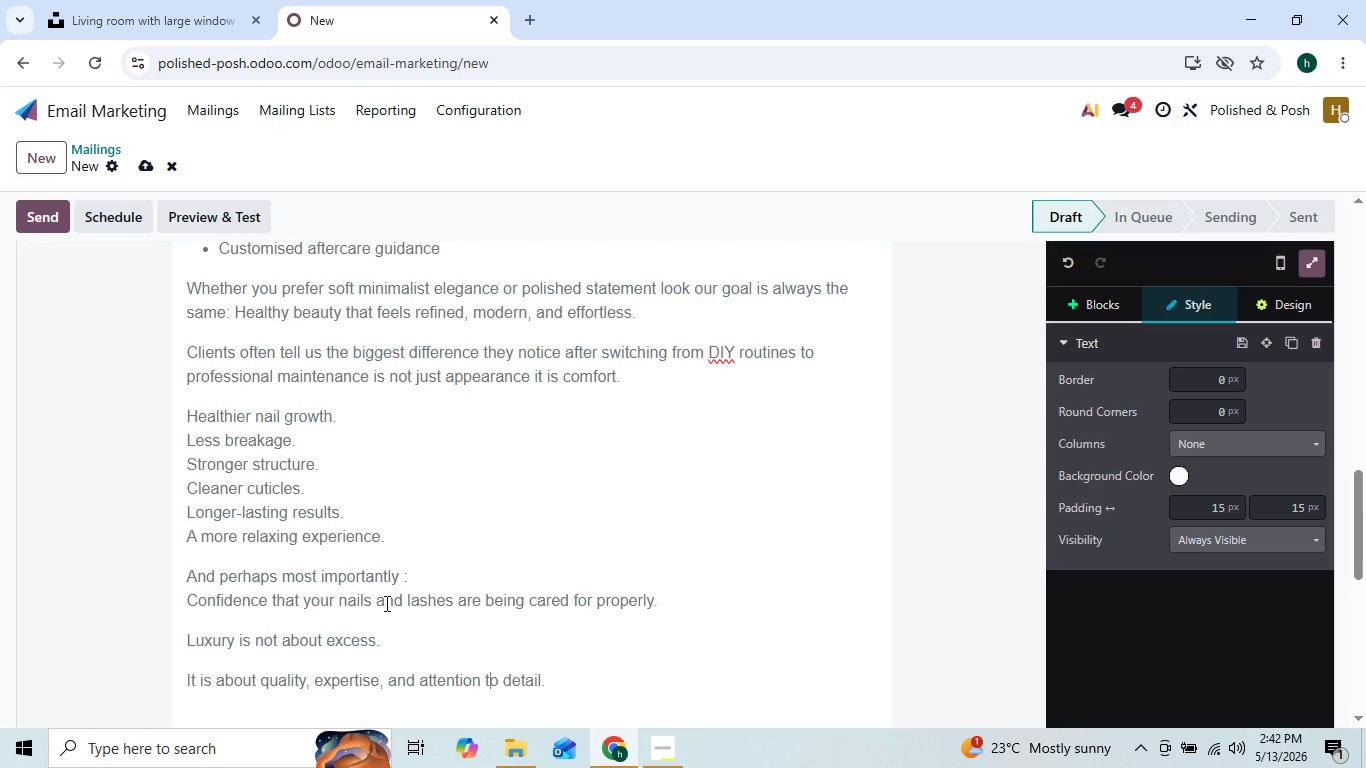 
key(ArrowLeft)
 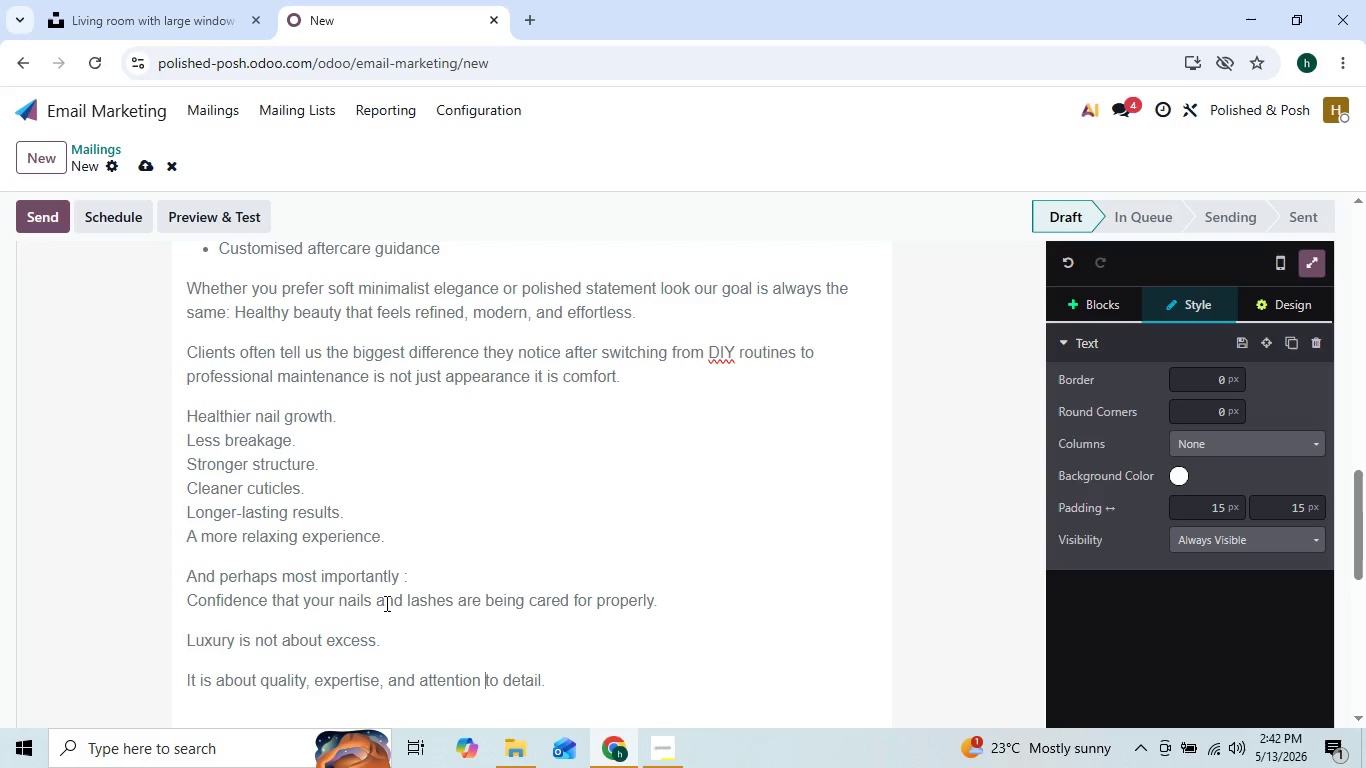 
key(ArrowLeft)
 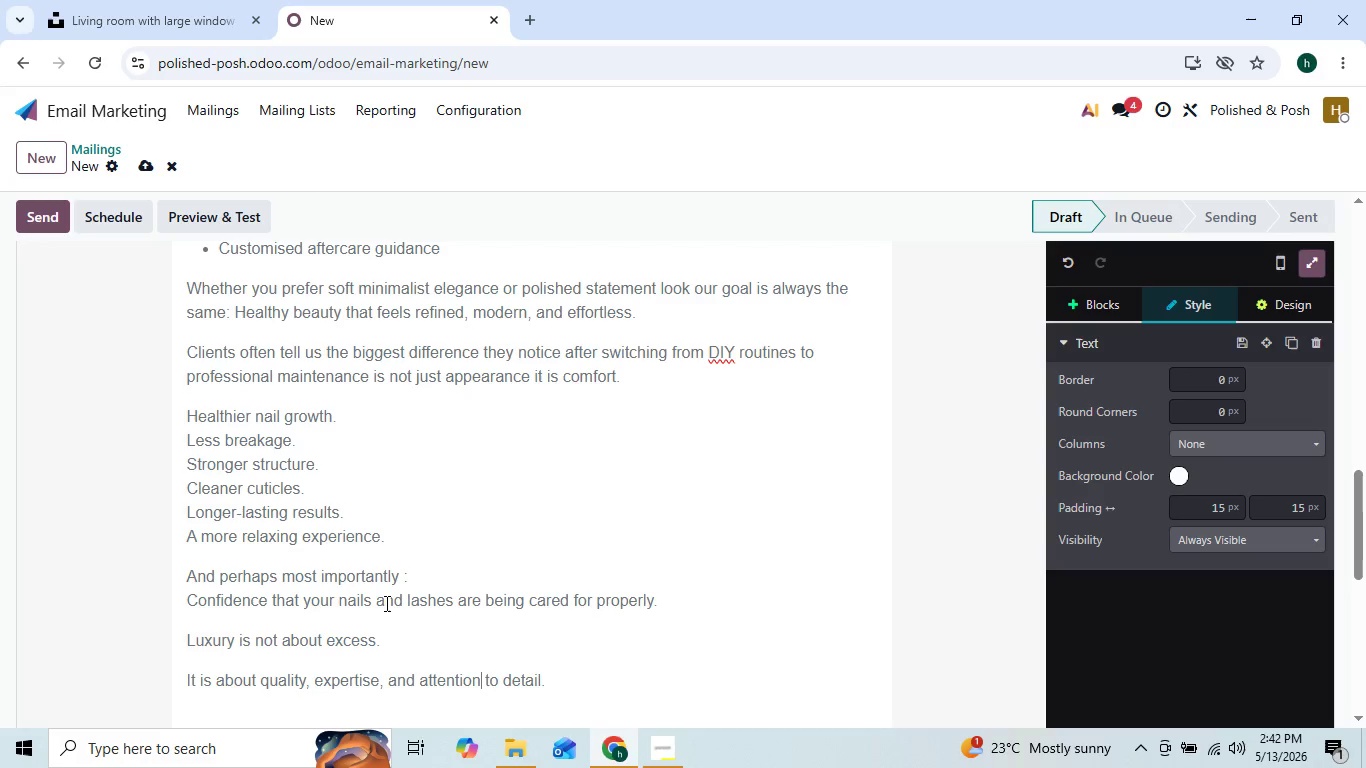 
key(ArrowLeft)
 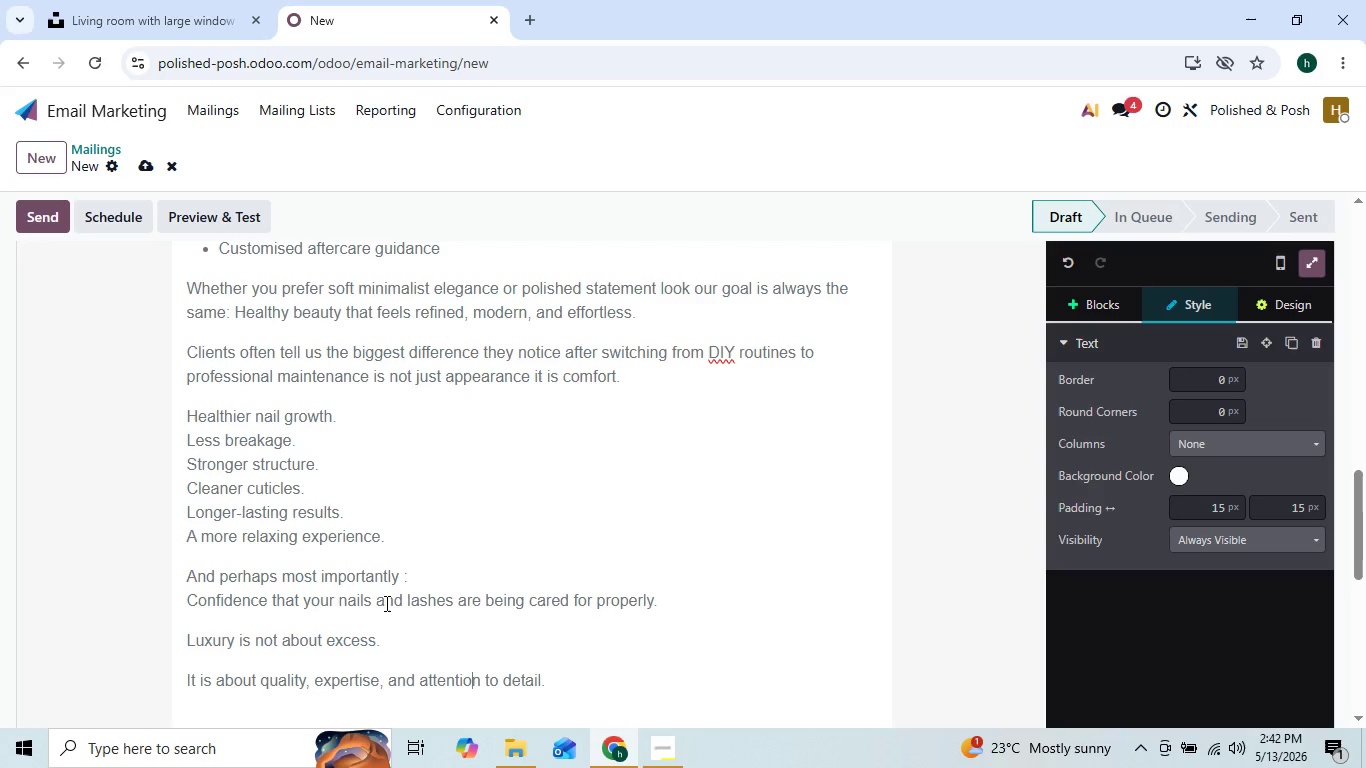 
key(ArrowLeft)
 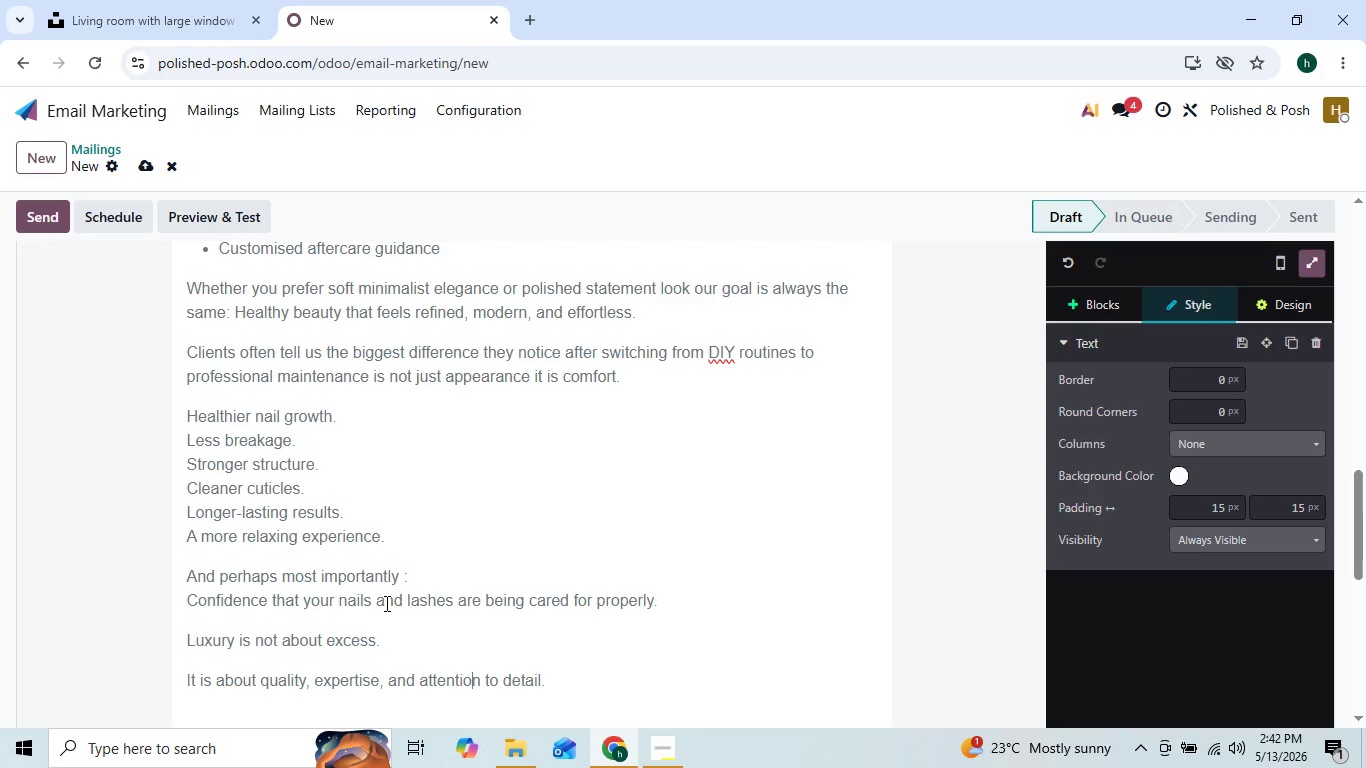 
key(ArrowLeft)
 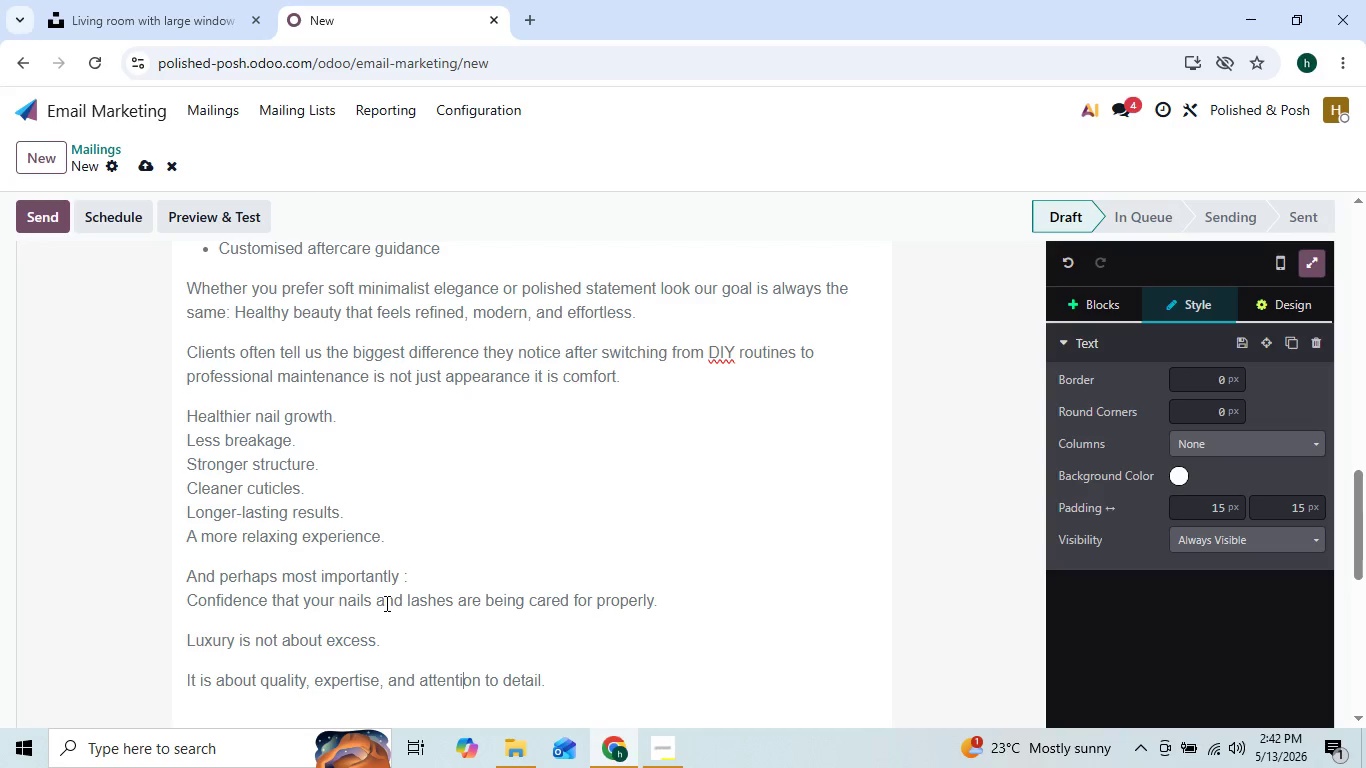 
key(ArrowLeft)
 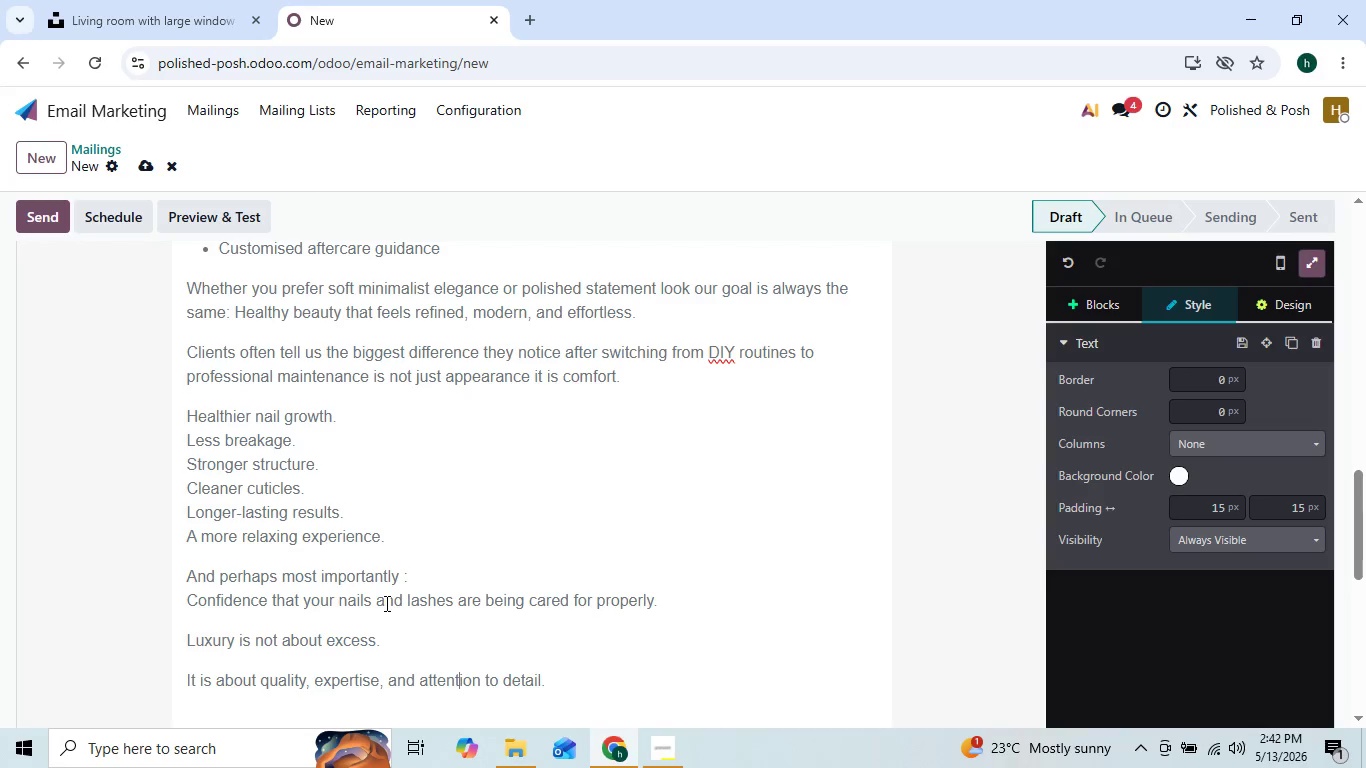 
key(ArrowLeft)
 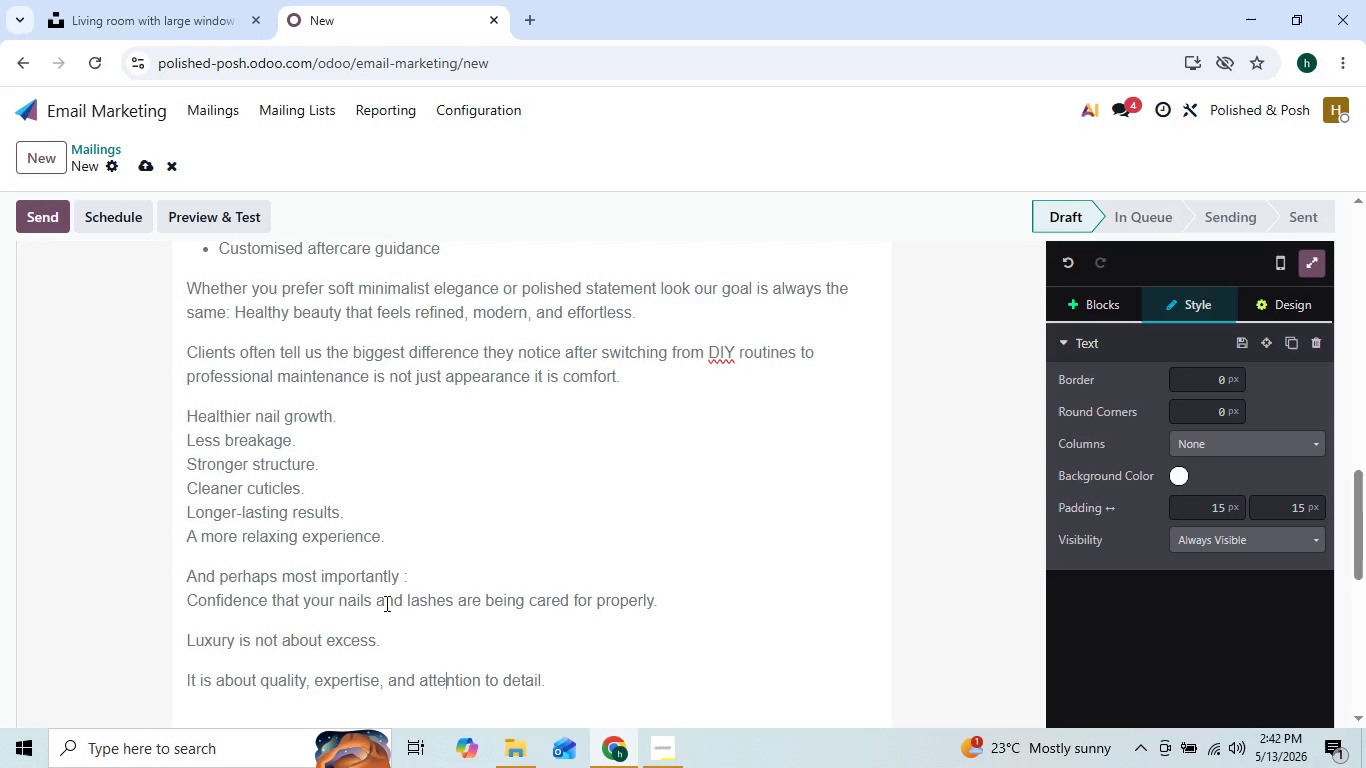 
key(ArrowLeft)
 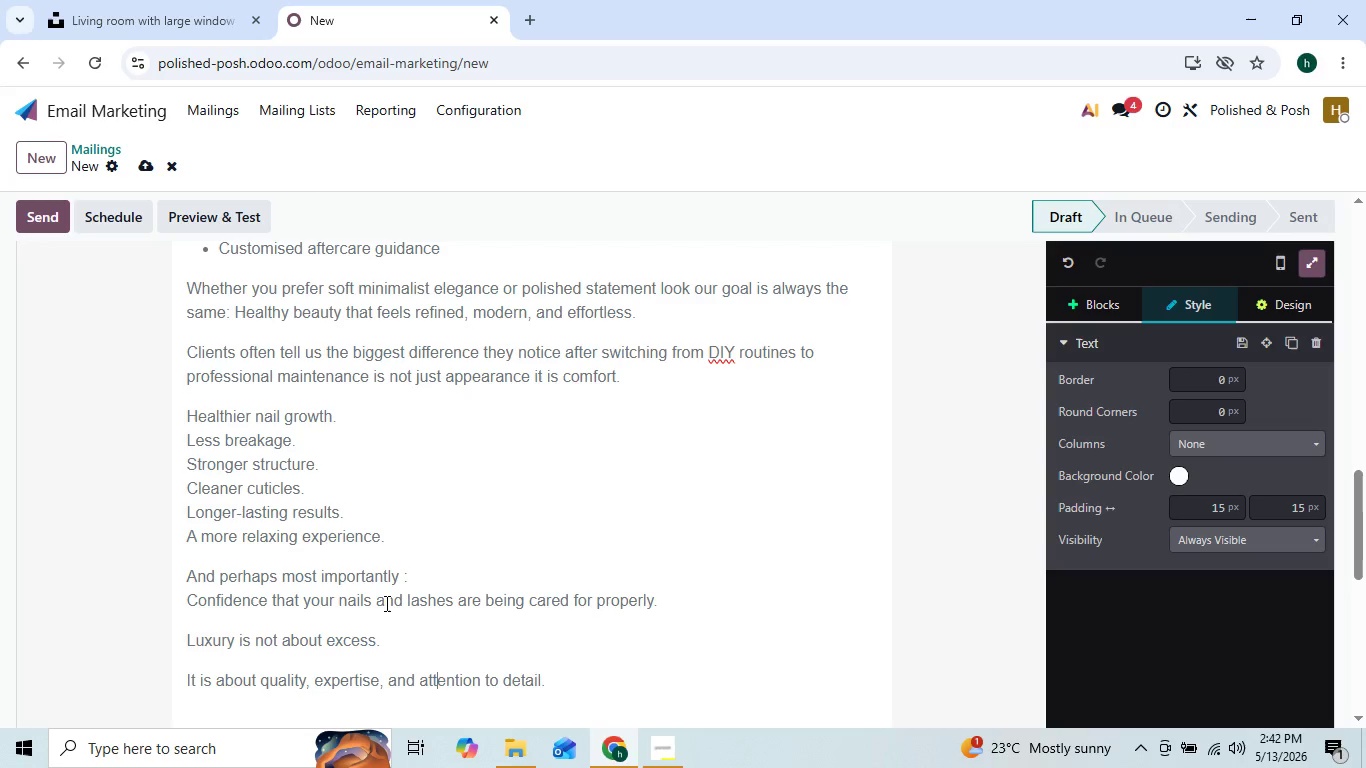 
key(ArrowLeft)
 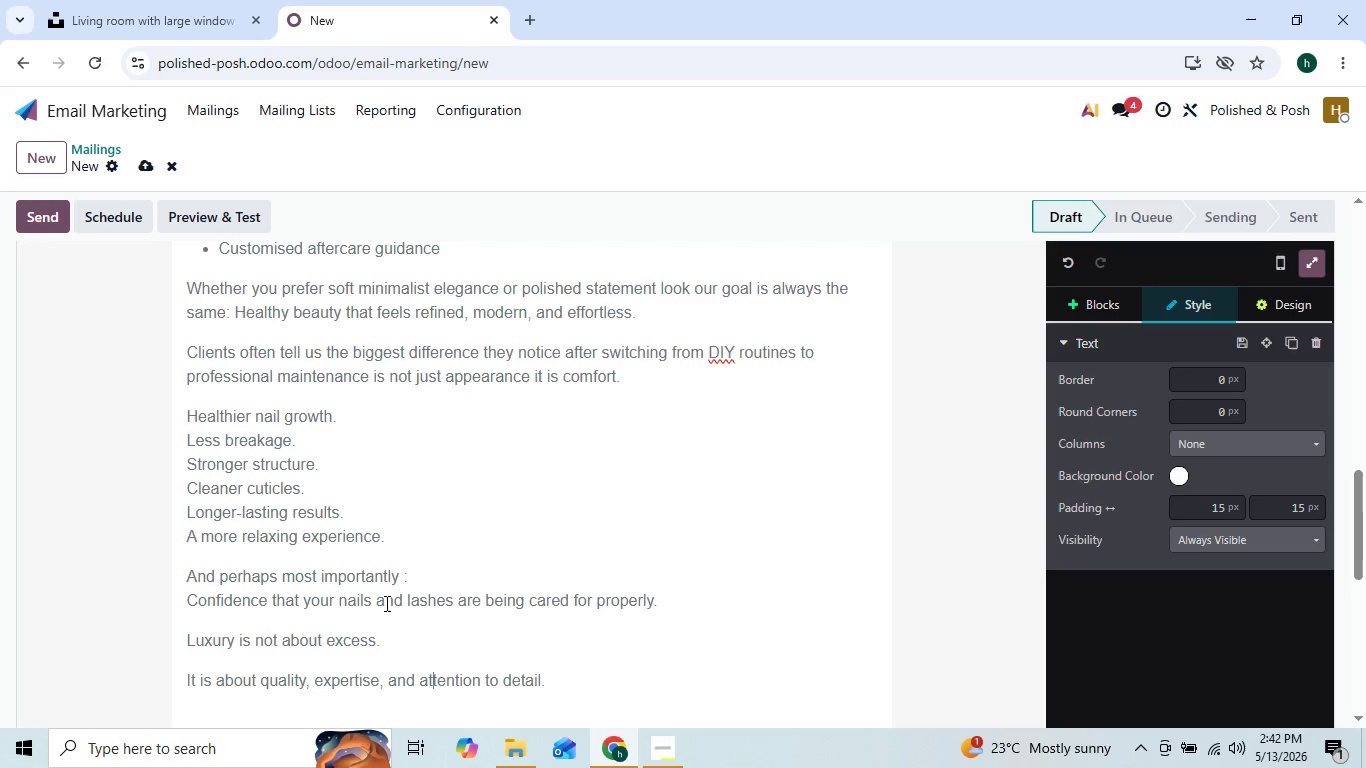 
key(ArrowLeft)
 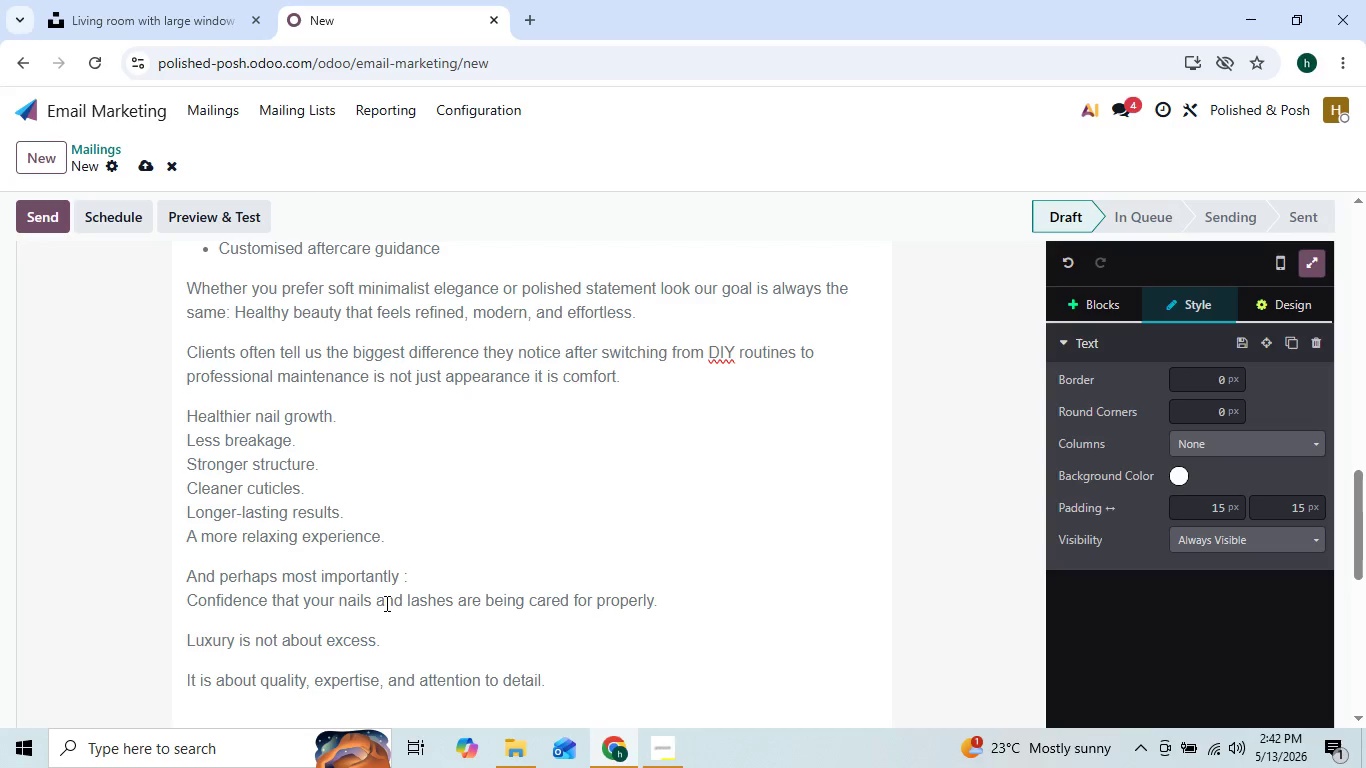 
key(ArrowRight)
 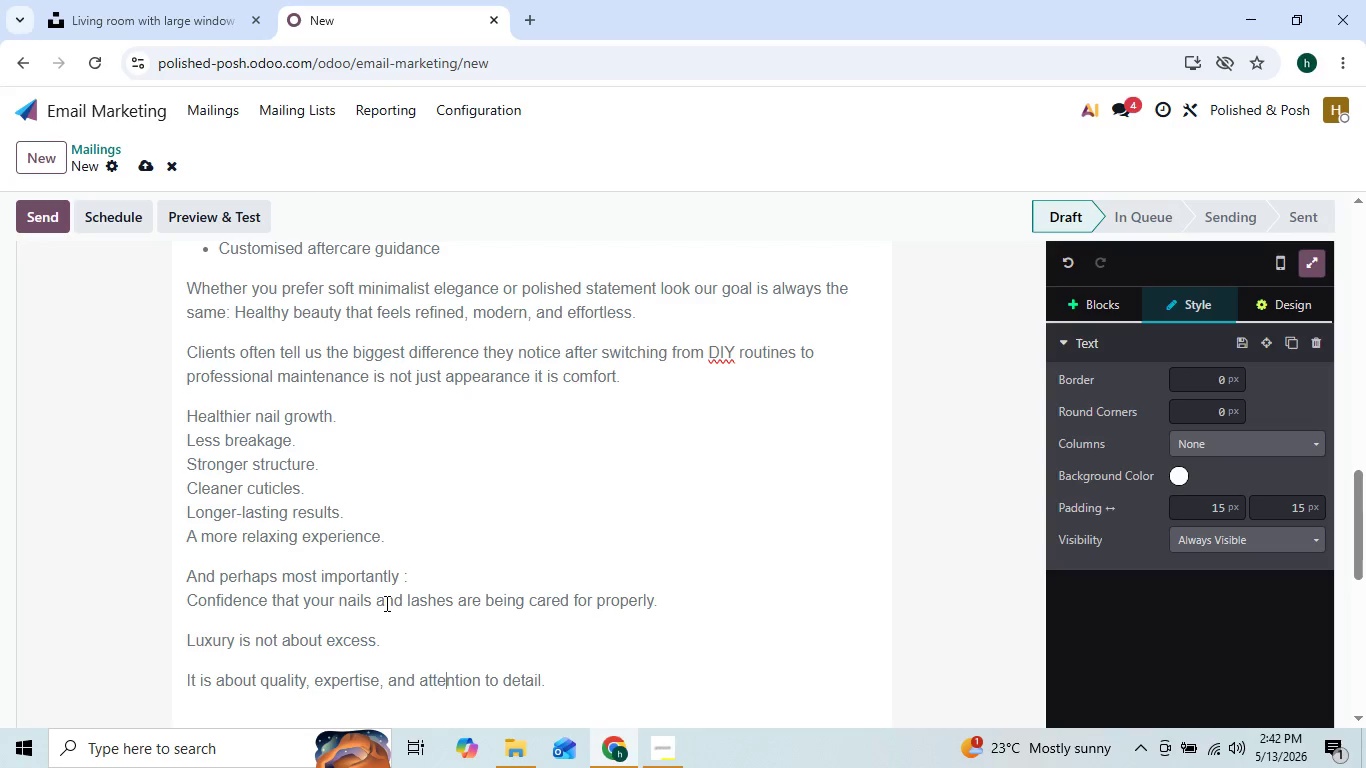 
key(ArrowRight)
 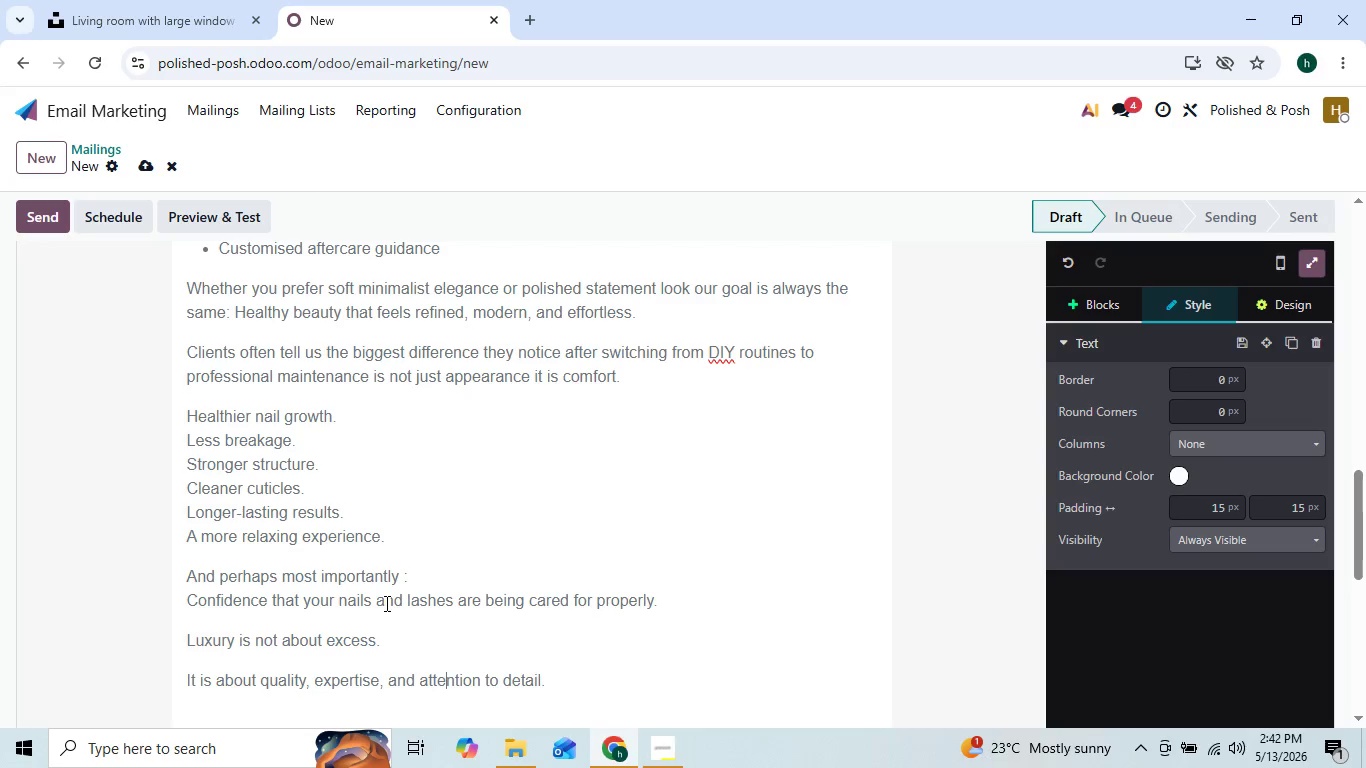 
key(ArrowRight)
 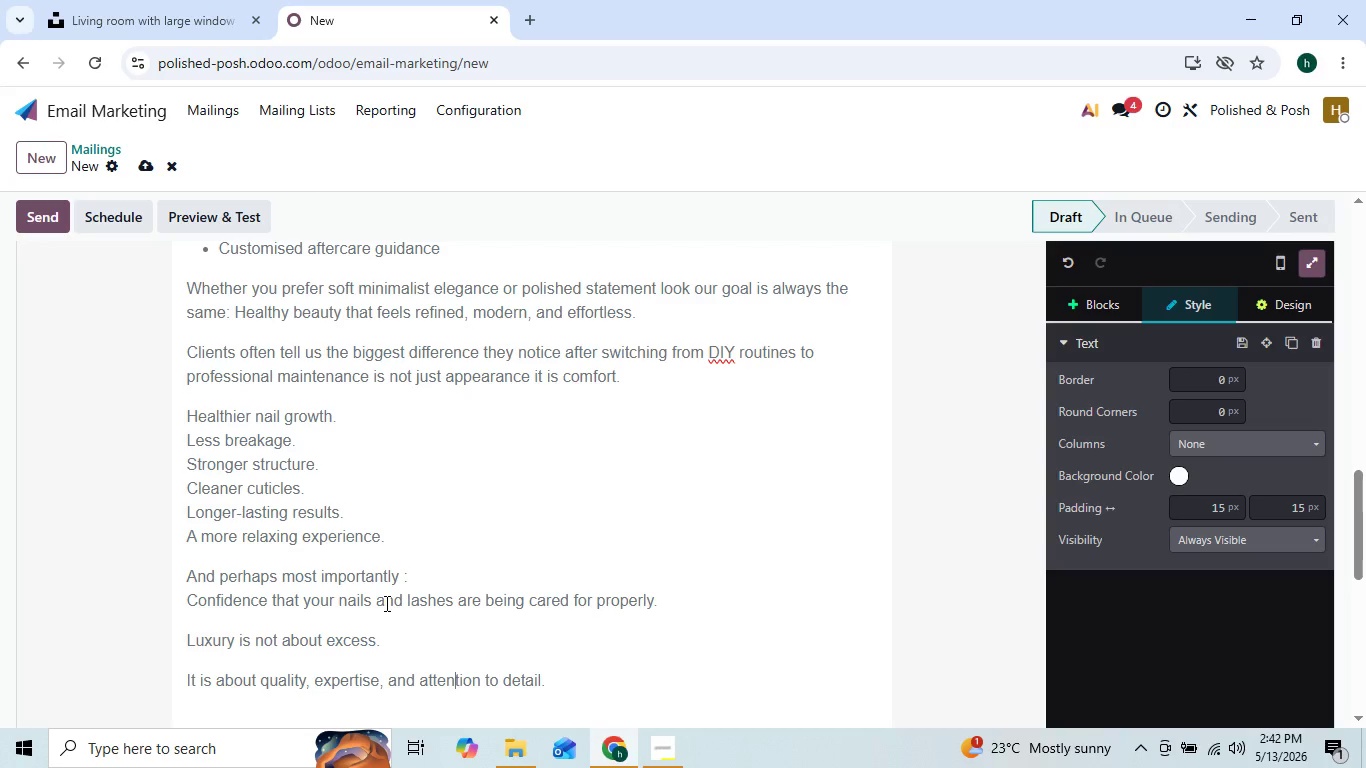 
hold_key(key=ArrowRight, duration=0.59)
 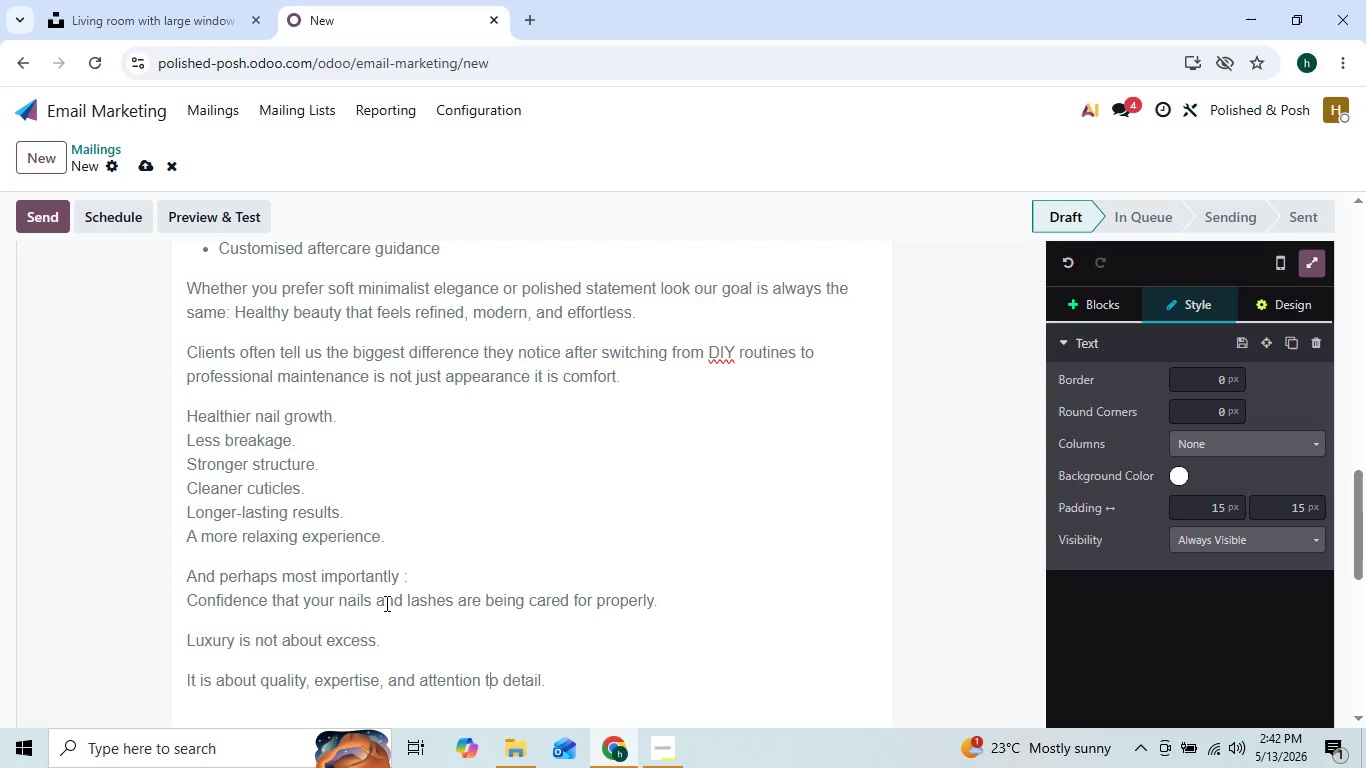 
key(ArrowRight)
 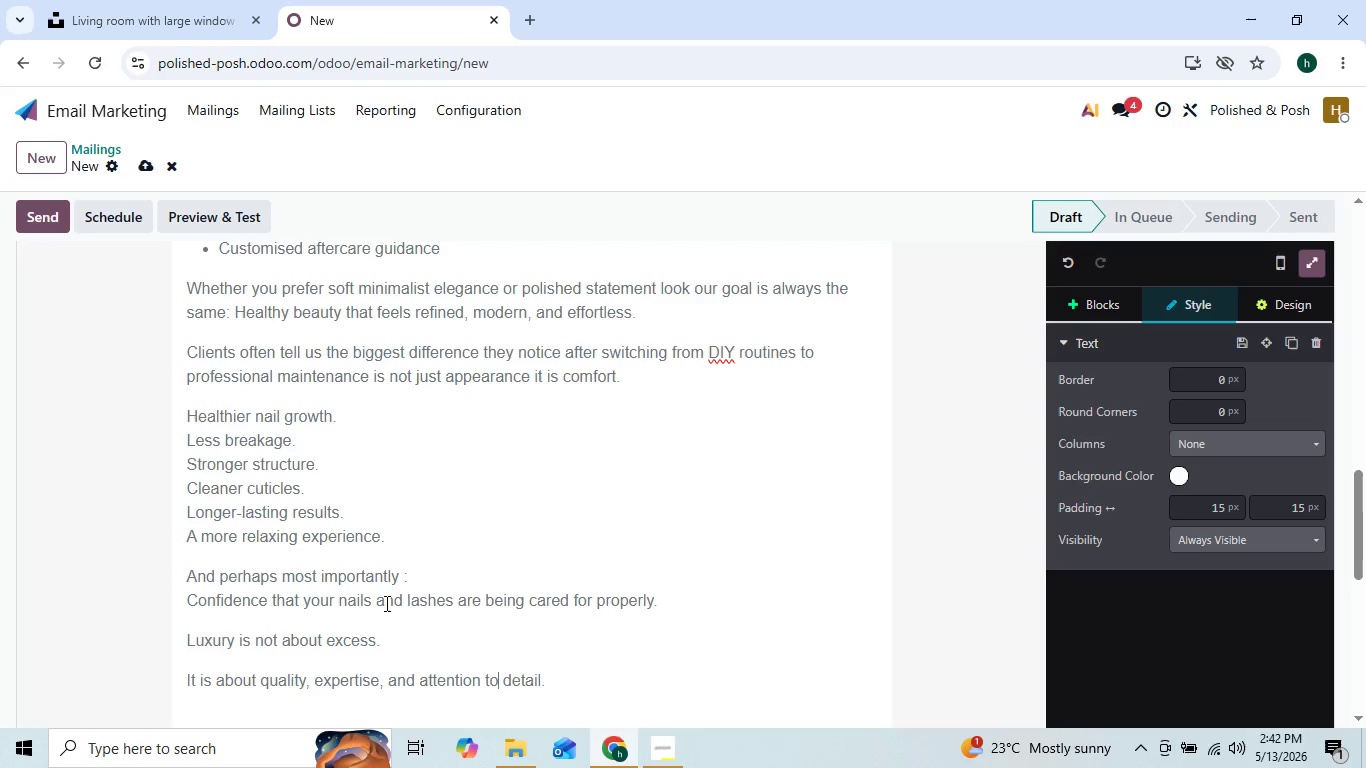 
hold_key(key=ArrowRight, duration=0.58)
 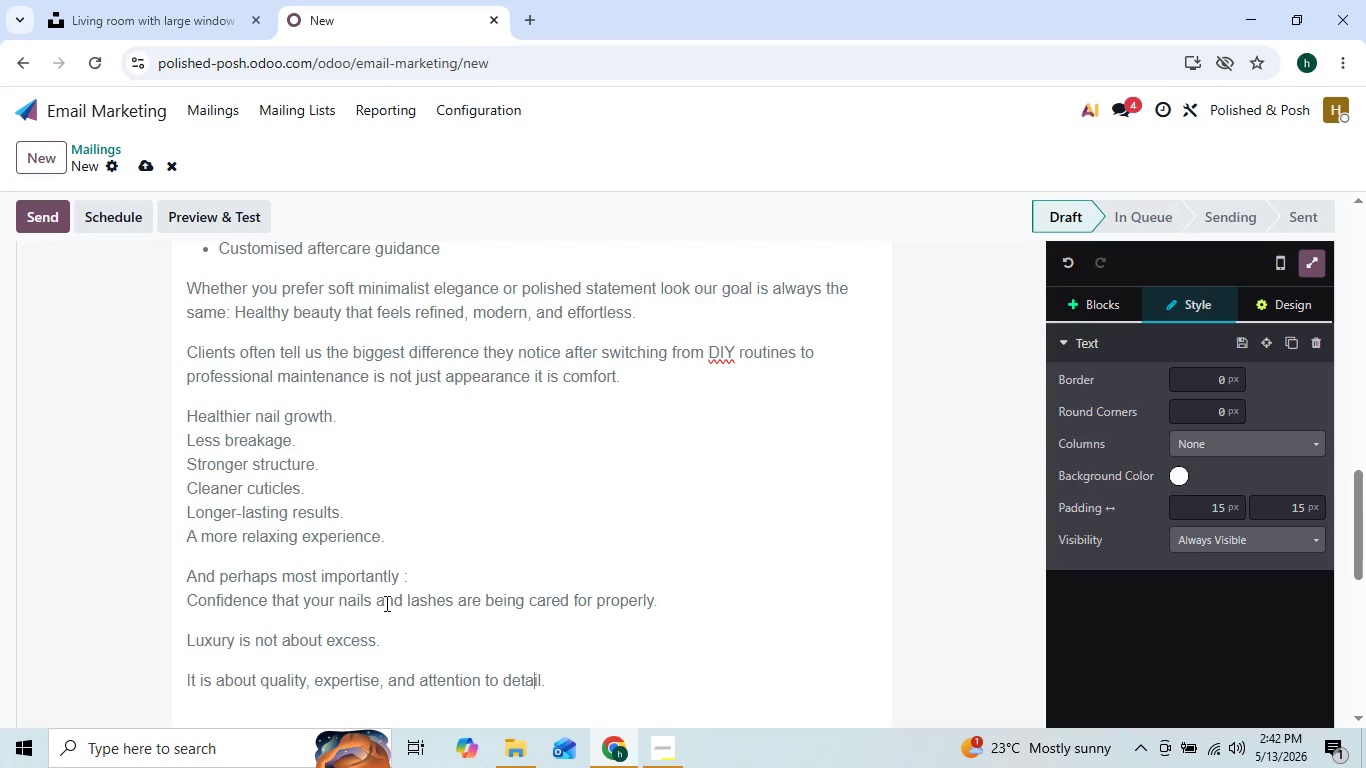 
key(ArrowRight)
 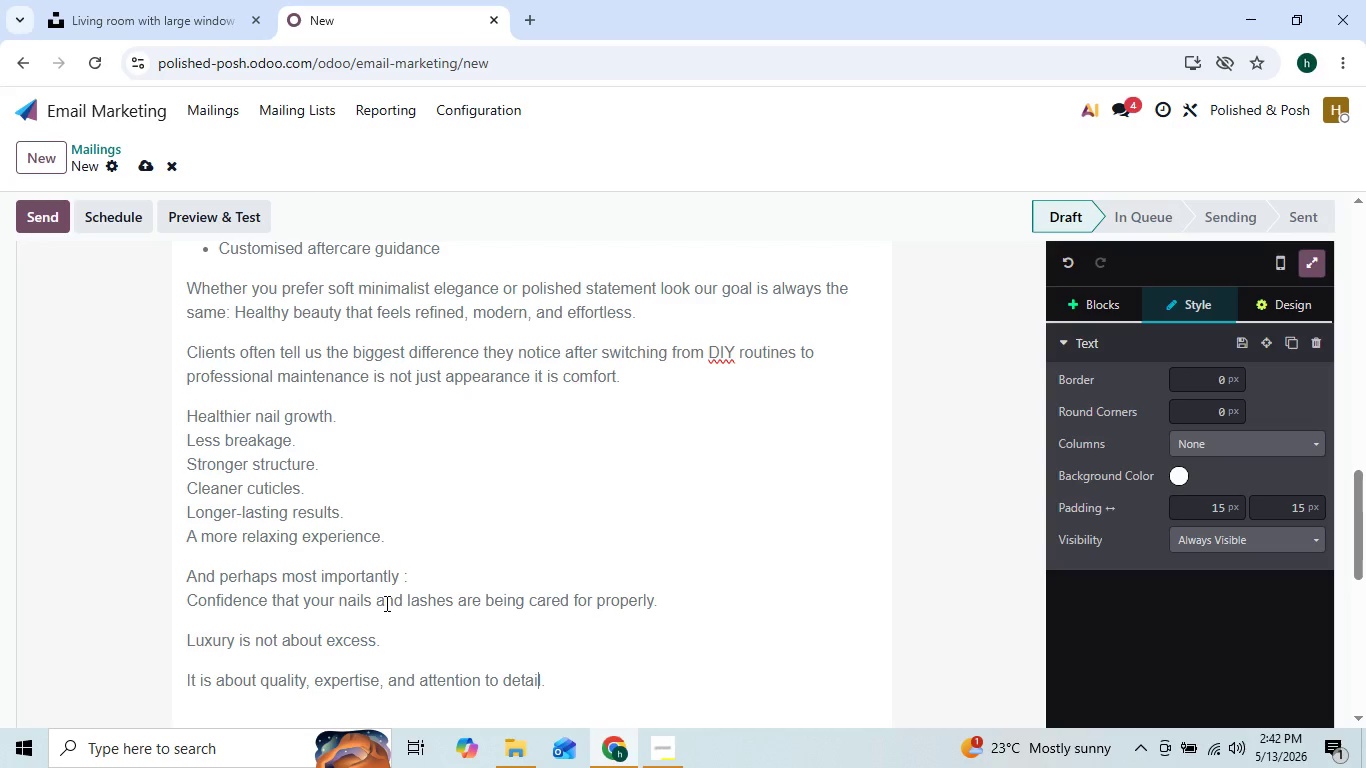 
key(ArrowRight)
 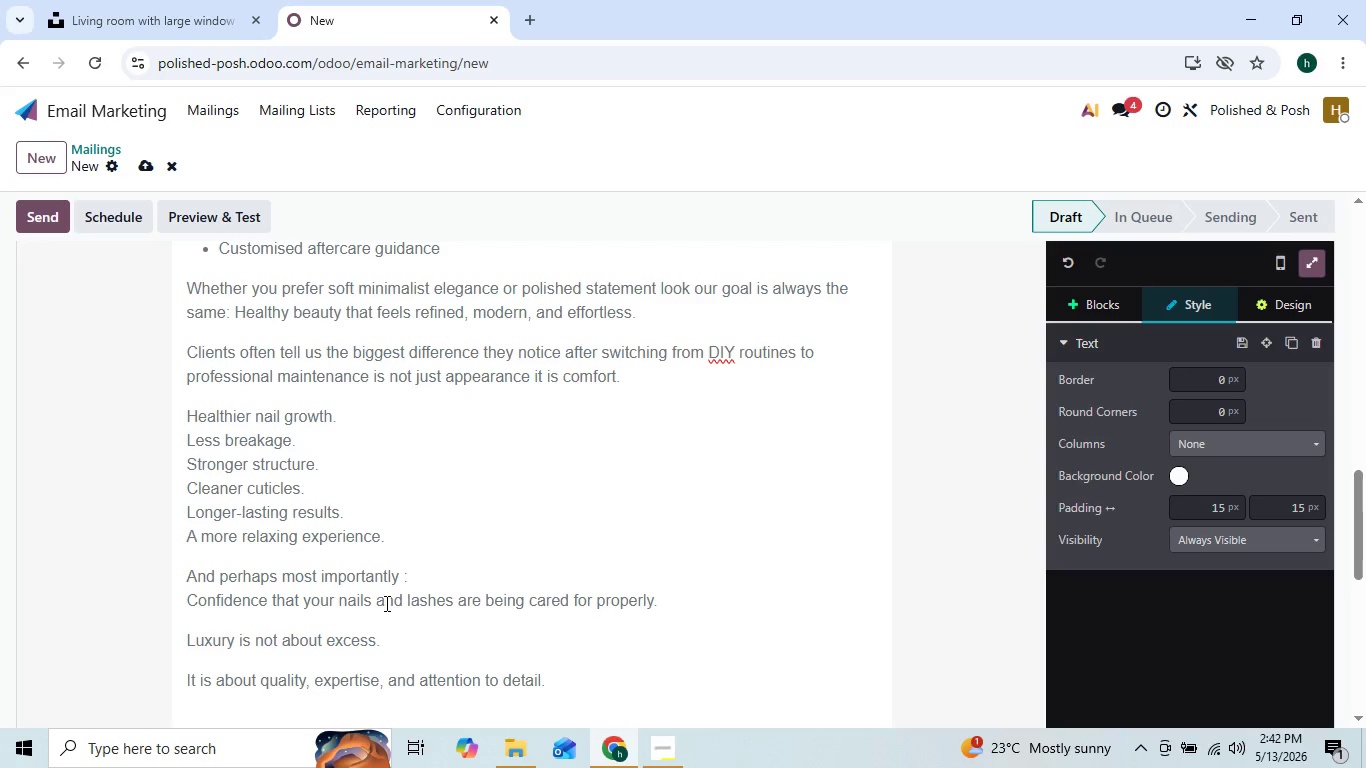 
key(ArrowLeft)
 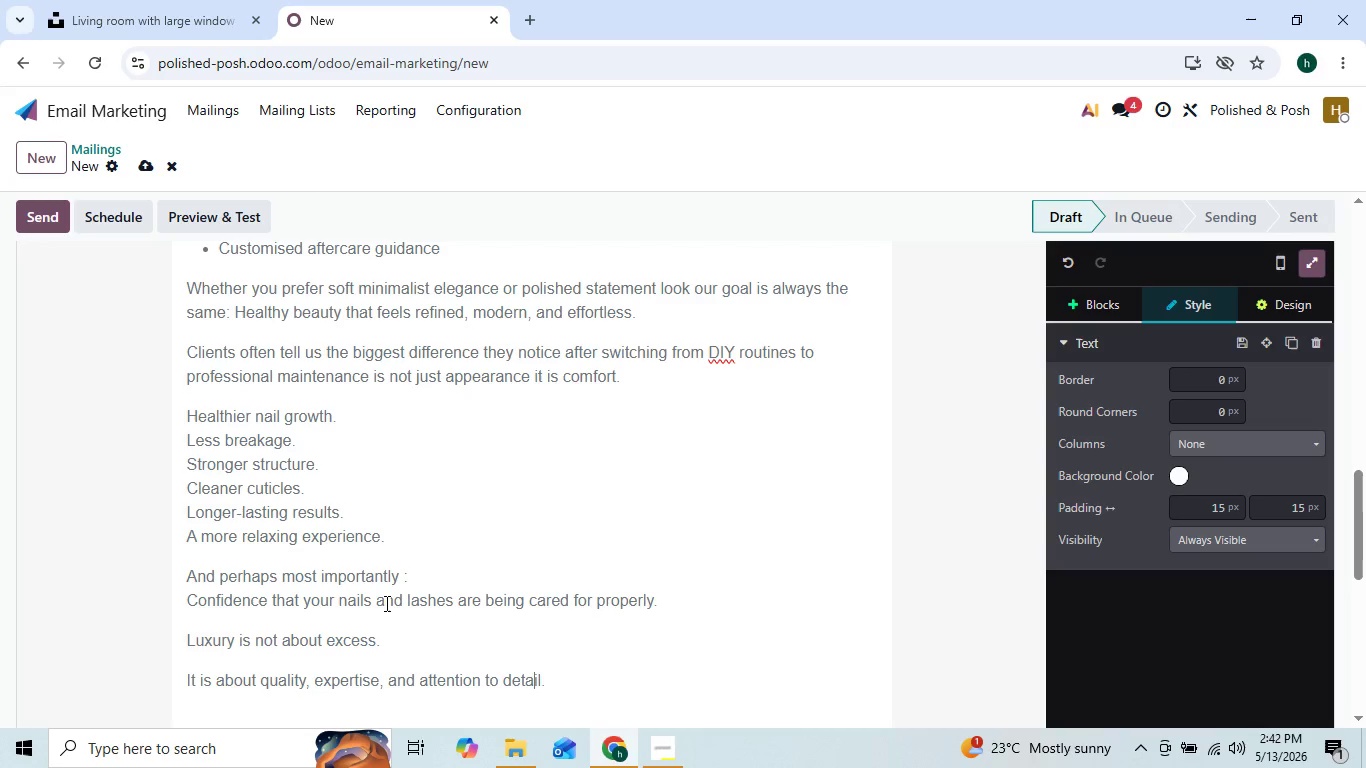 
key(ArrowRight)
 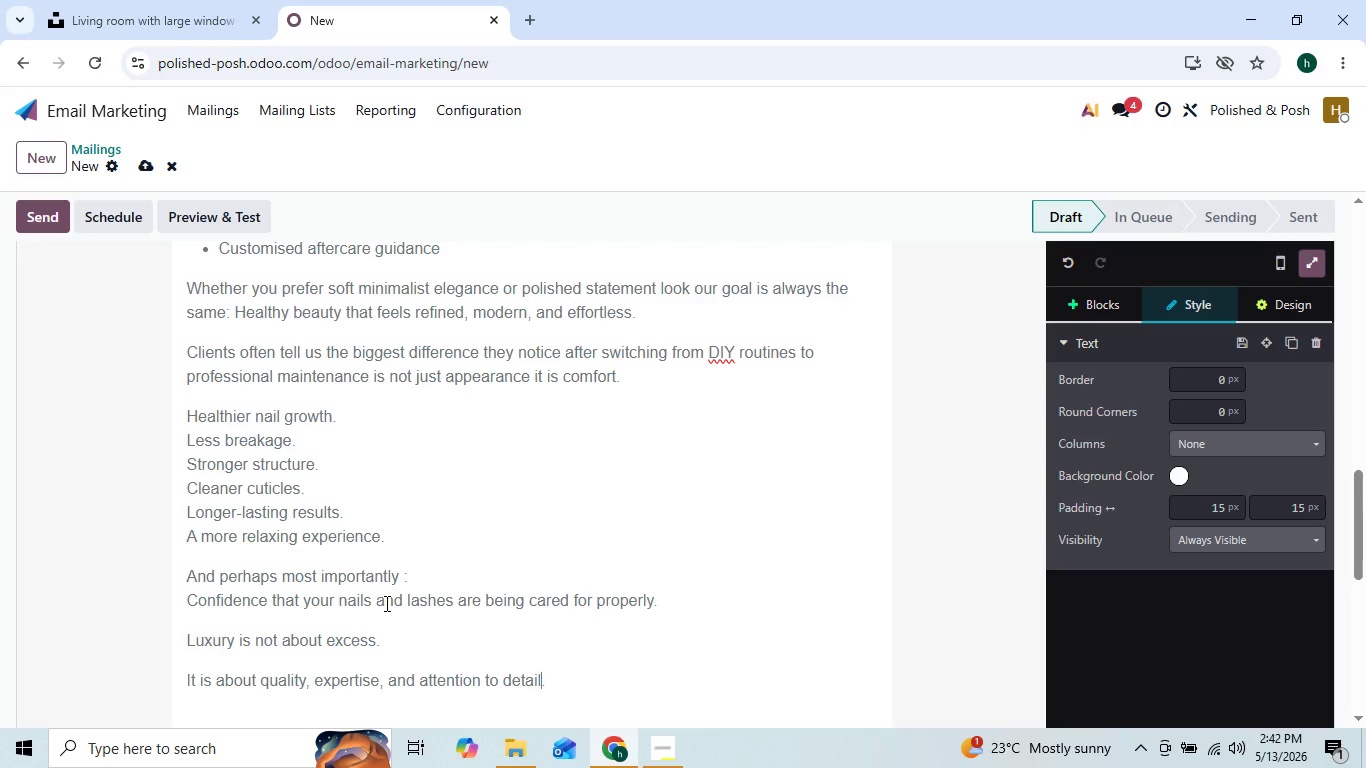 
key(ArrowRight)
 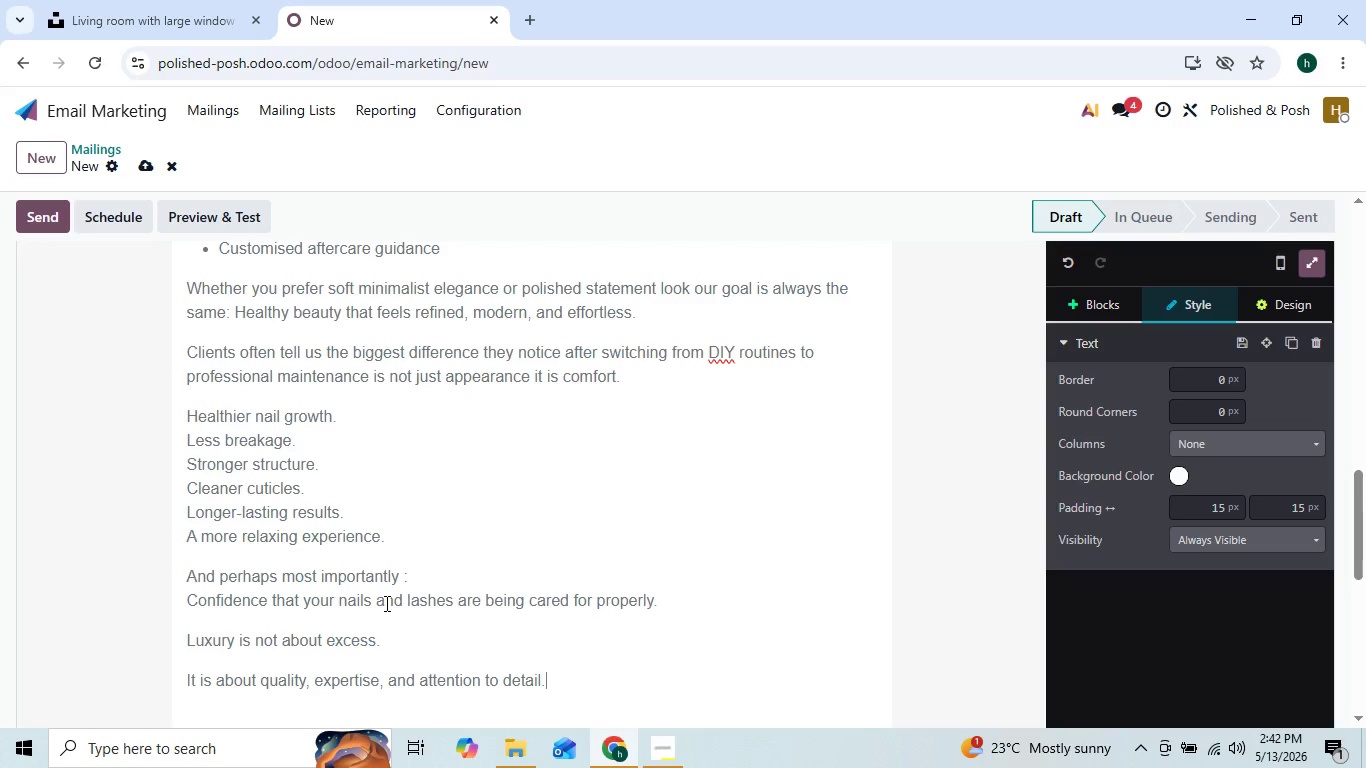 
key(ArrowRight)
 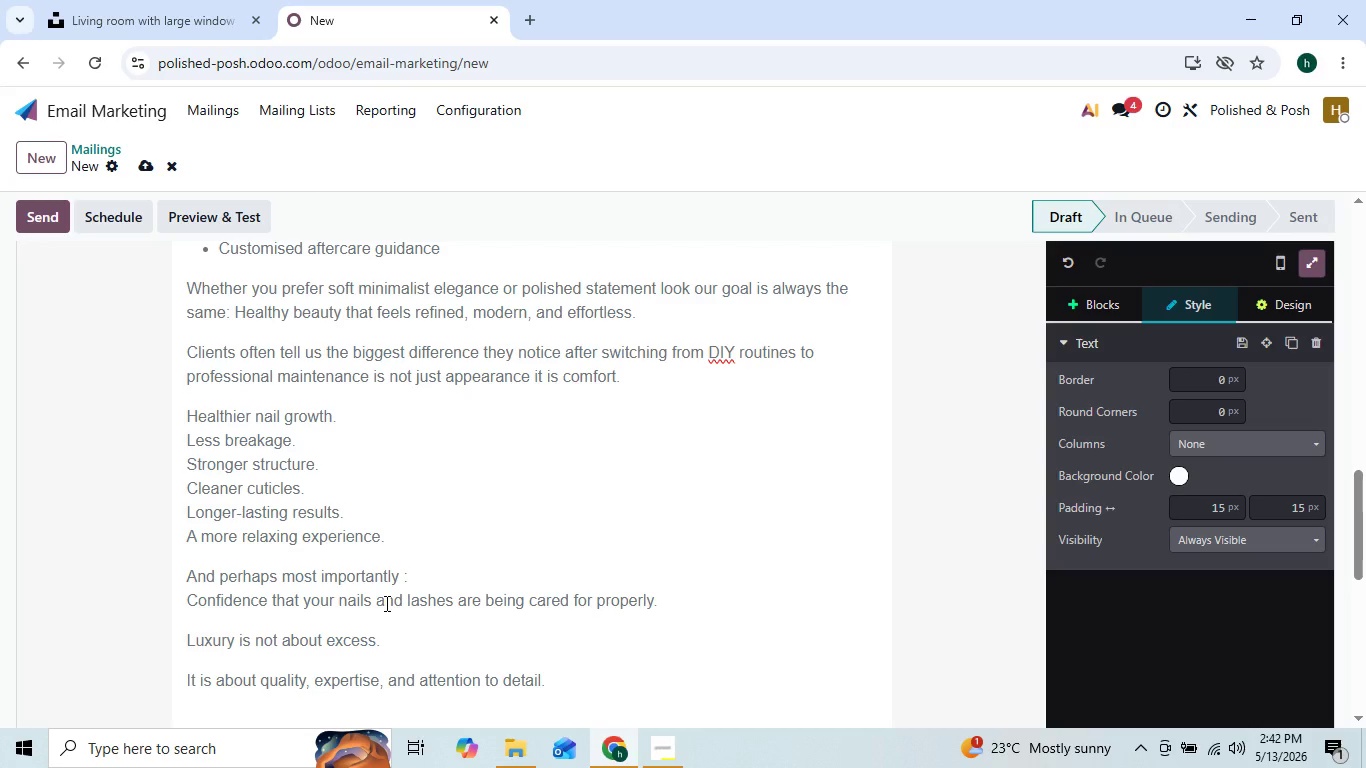 
key(Enter)
 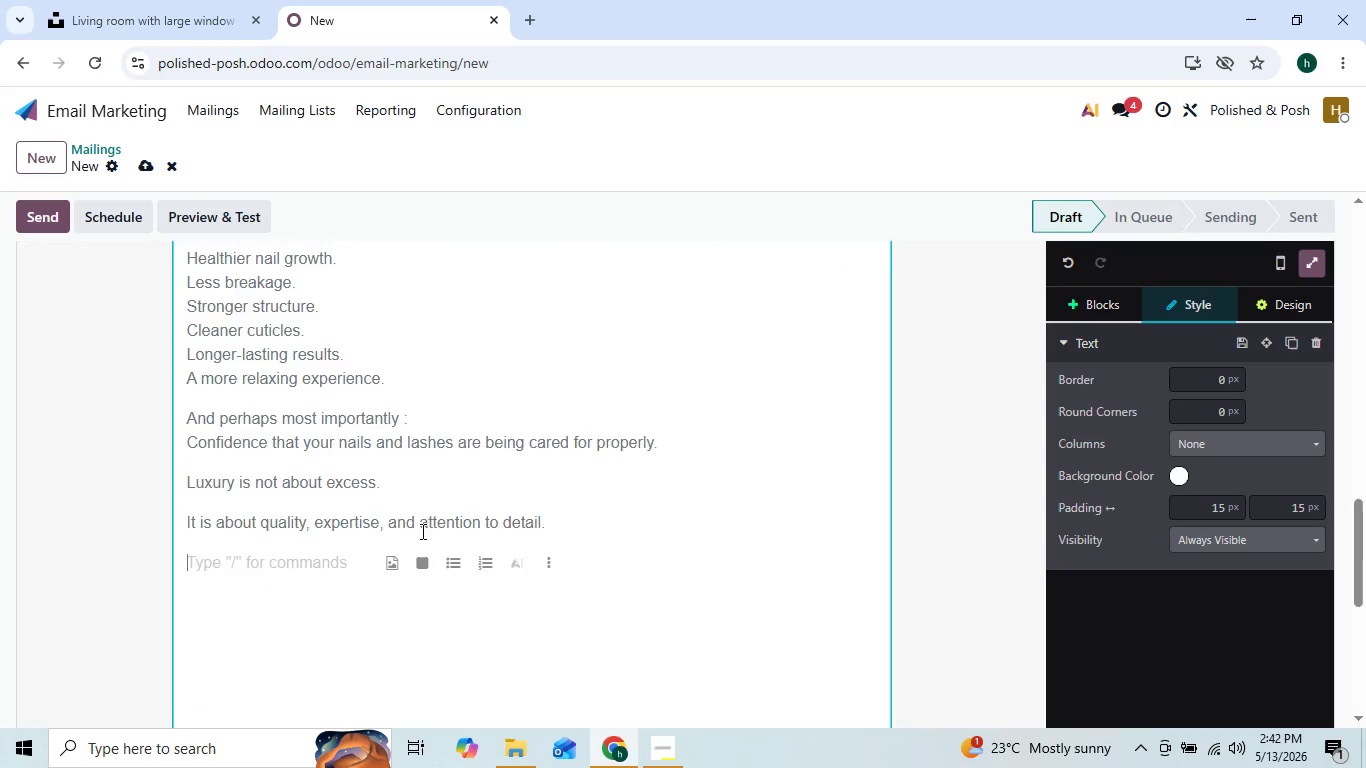 
type(Apo)
key(Backspace)
type(pointments)
 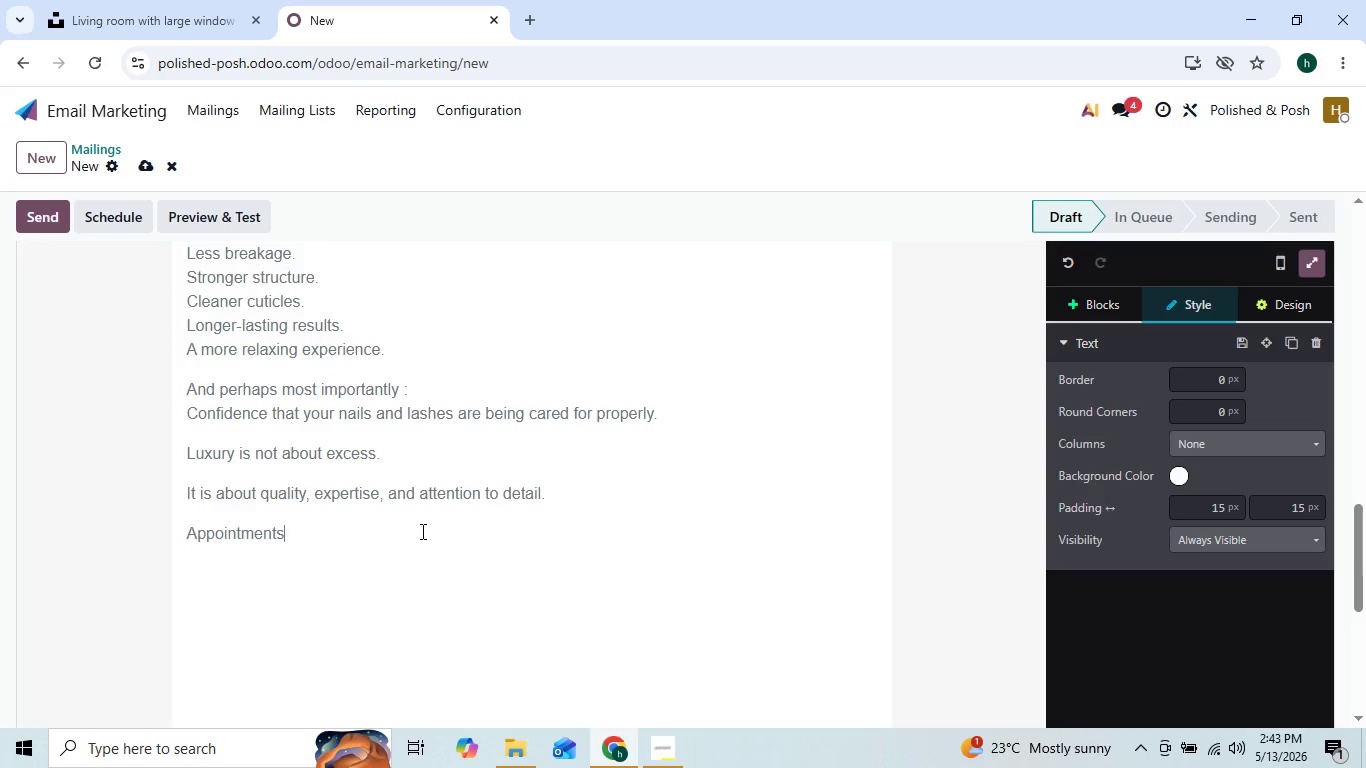 
left_click([421, 531])
 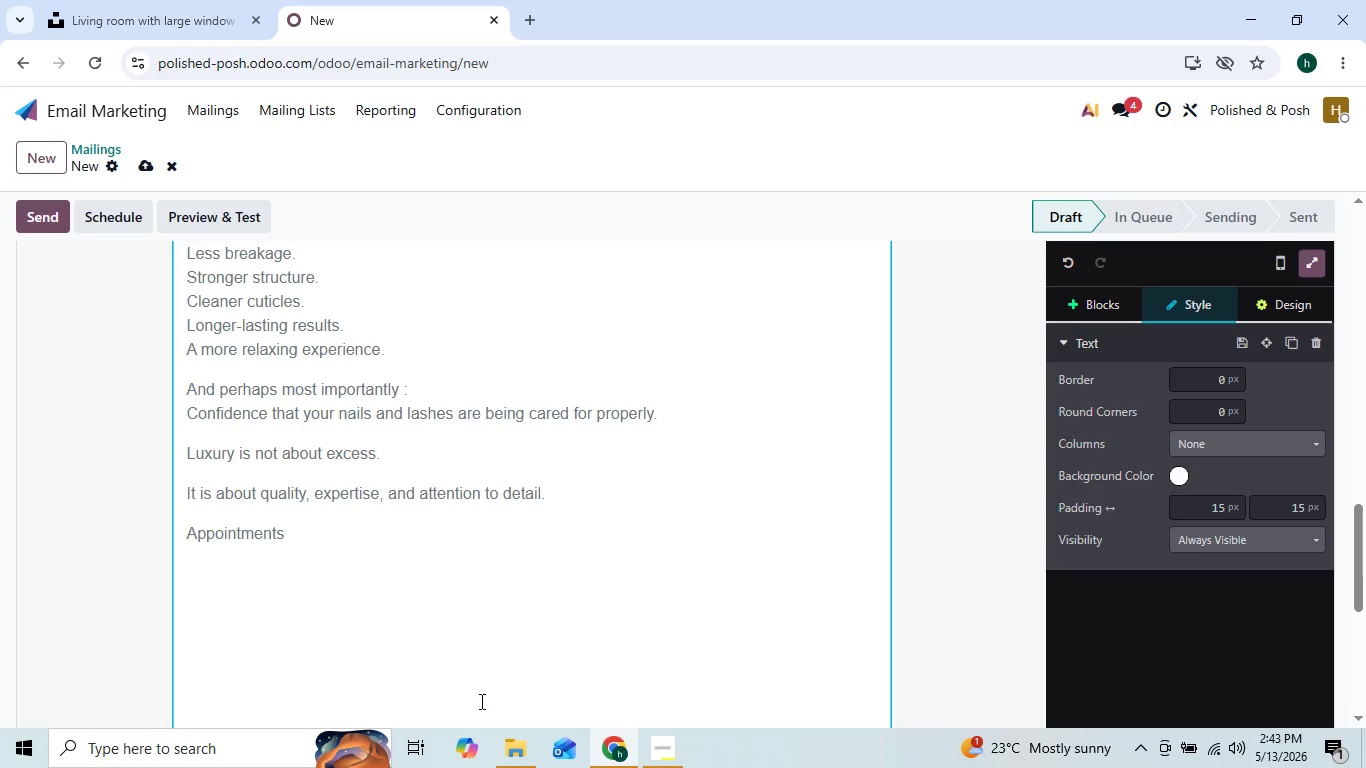 
mouse_move([504, 769])
 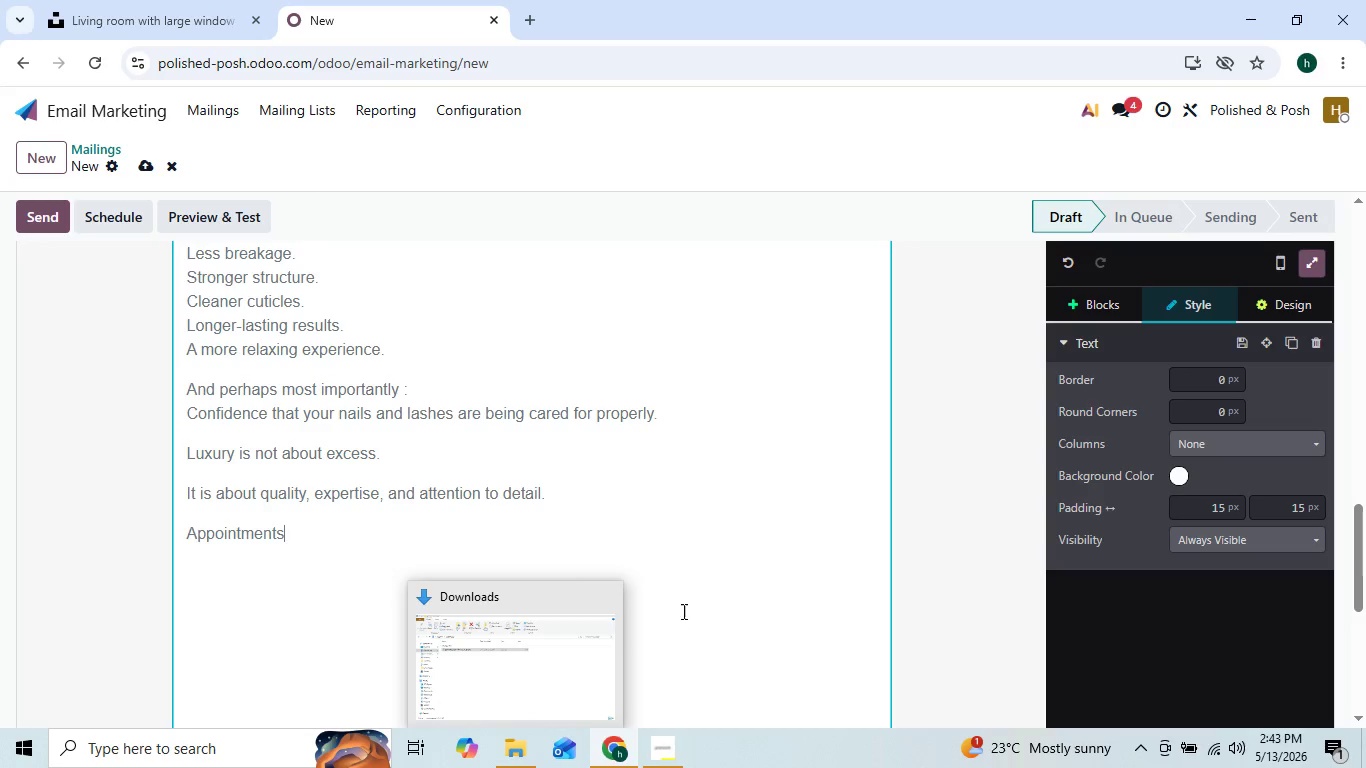 
left_click([683, 610])
 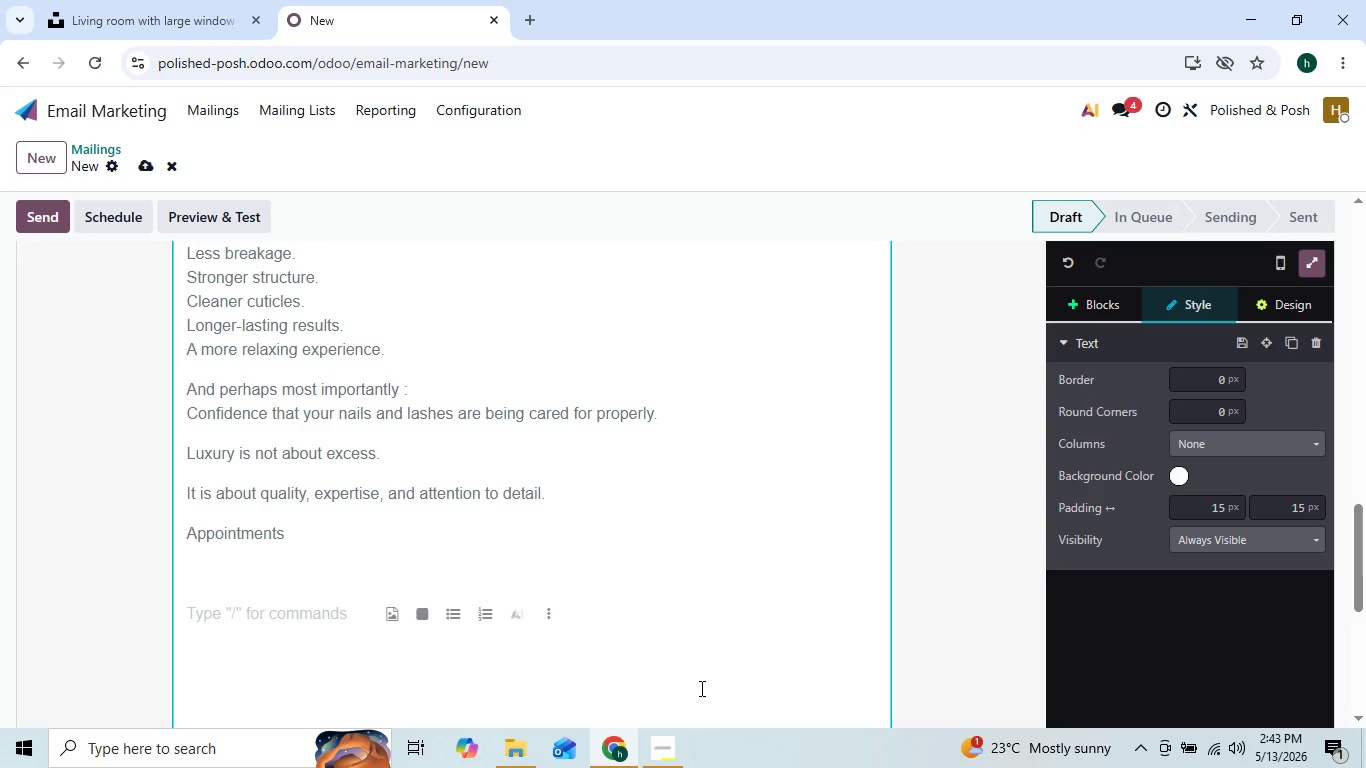 
wait(6.81)
 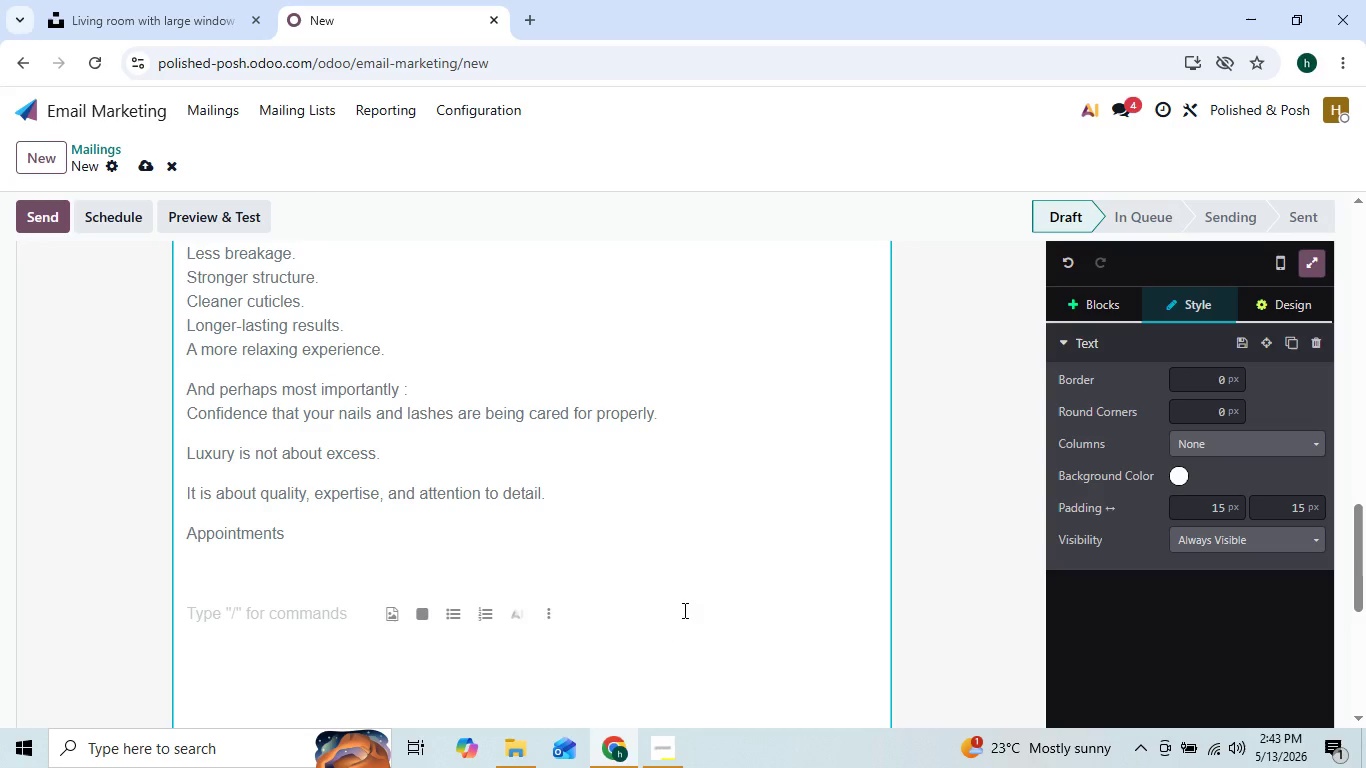 
left_click([794, 469])
 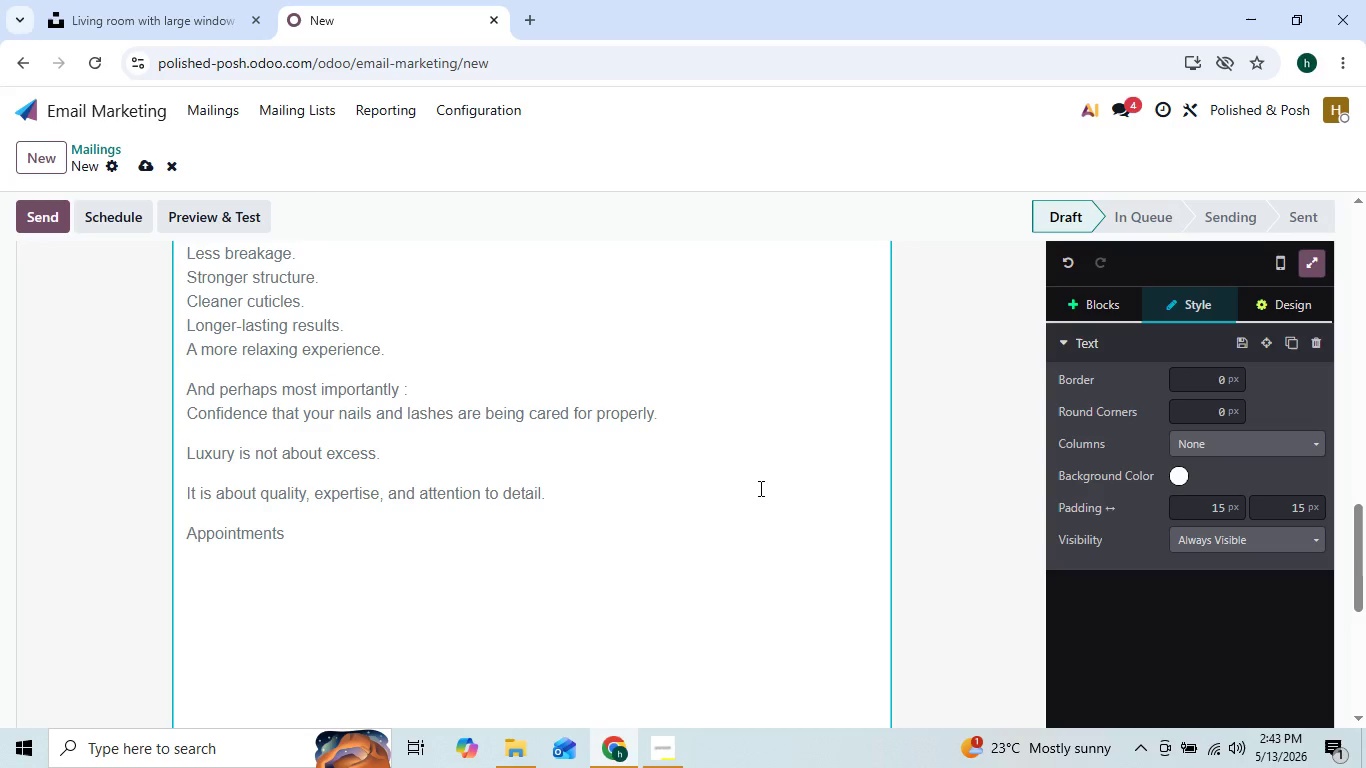 
left_click([759, 488])
 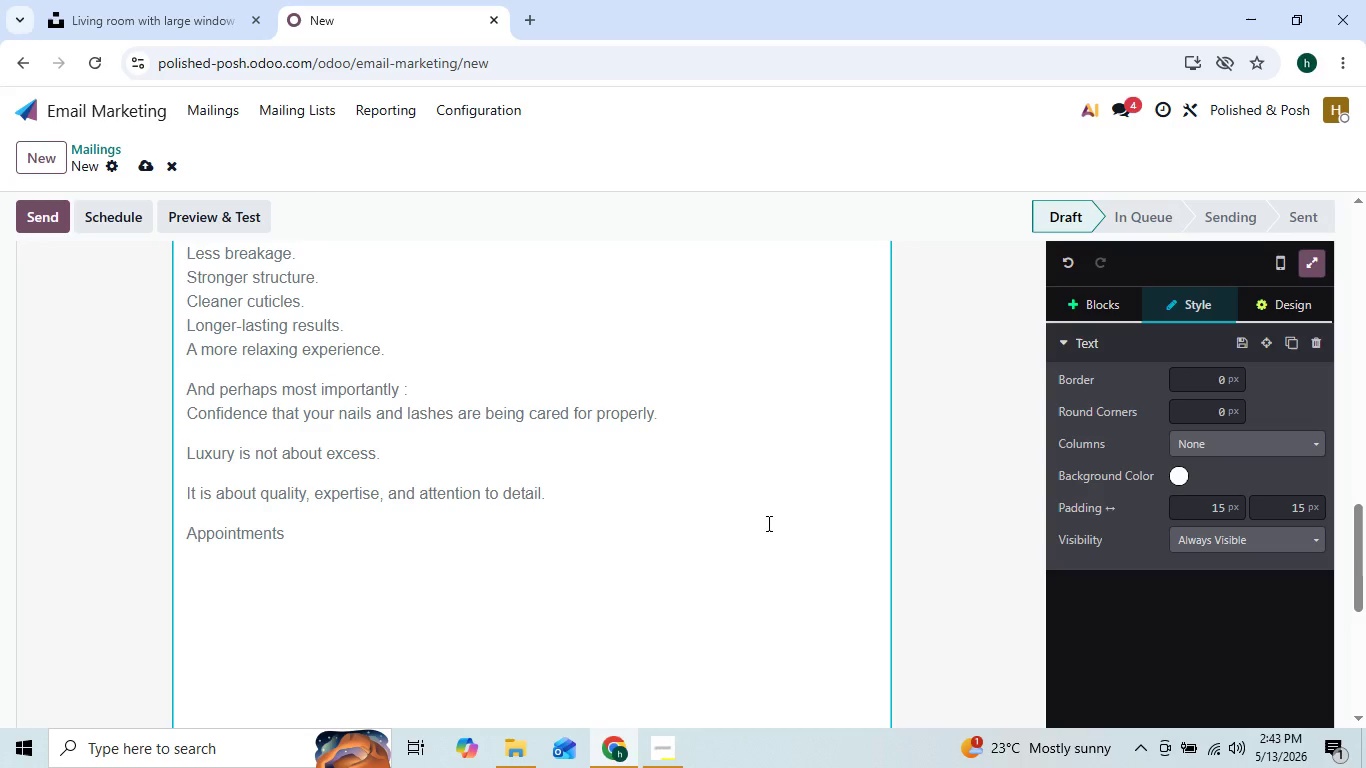 
left_click([723, 541])
 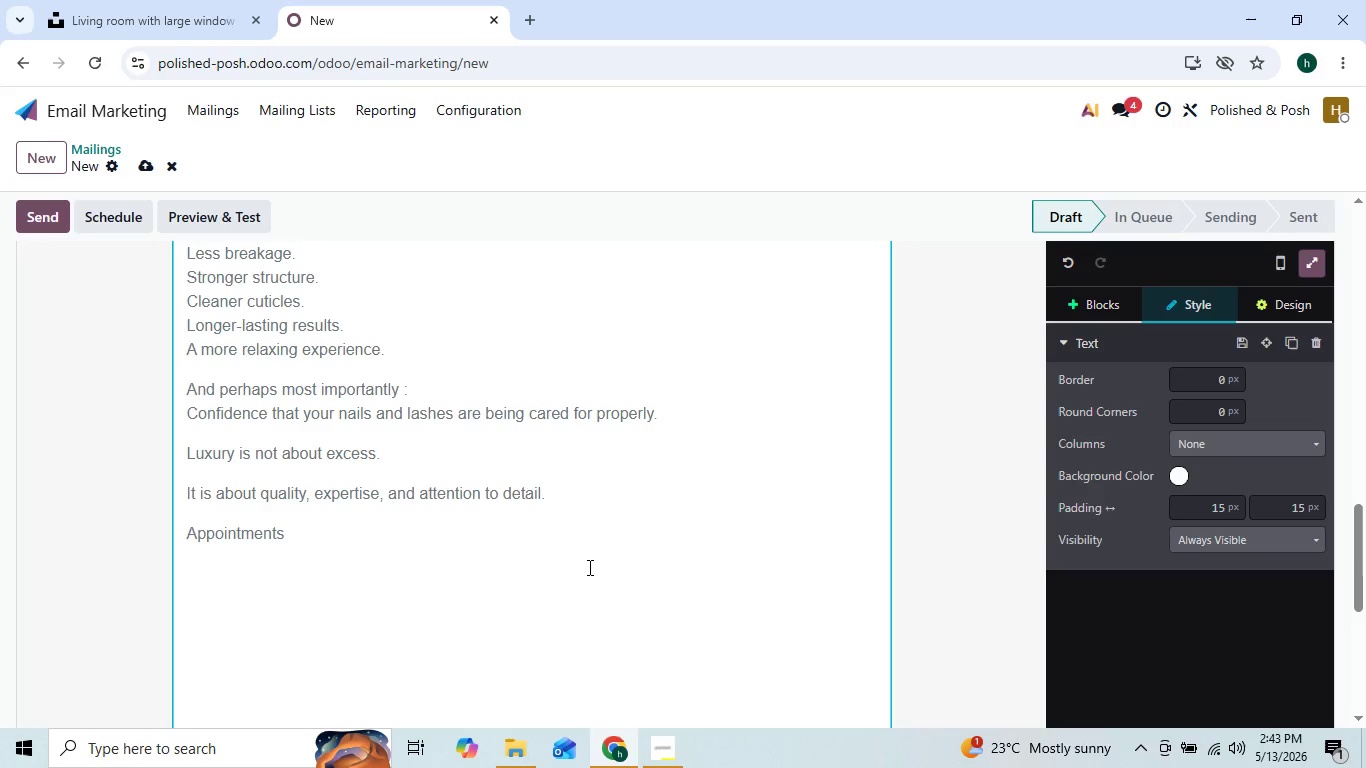 
left_click([589, 567])
 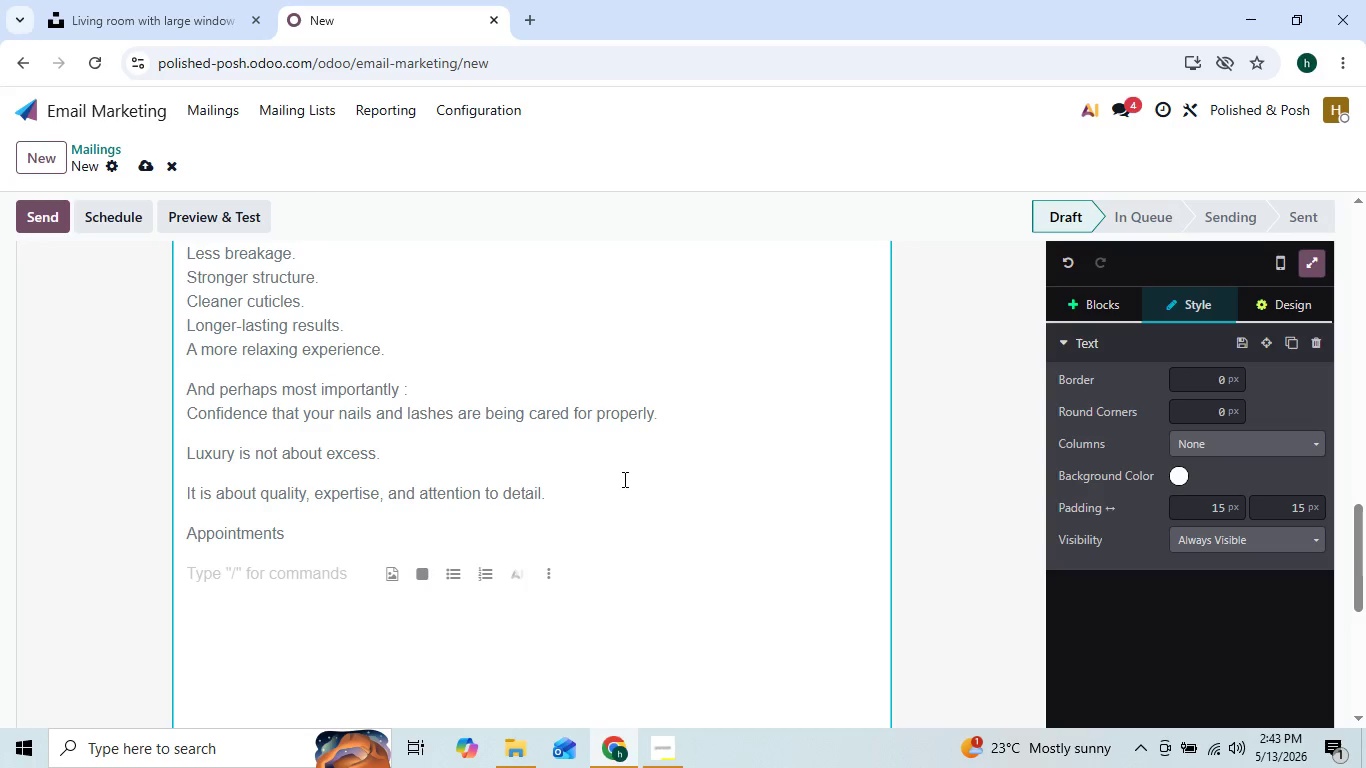 
left_click([638, 451])
 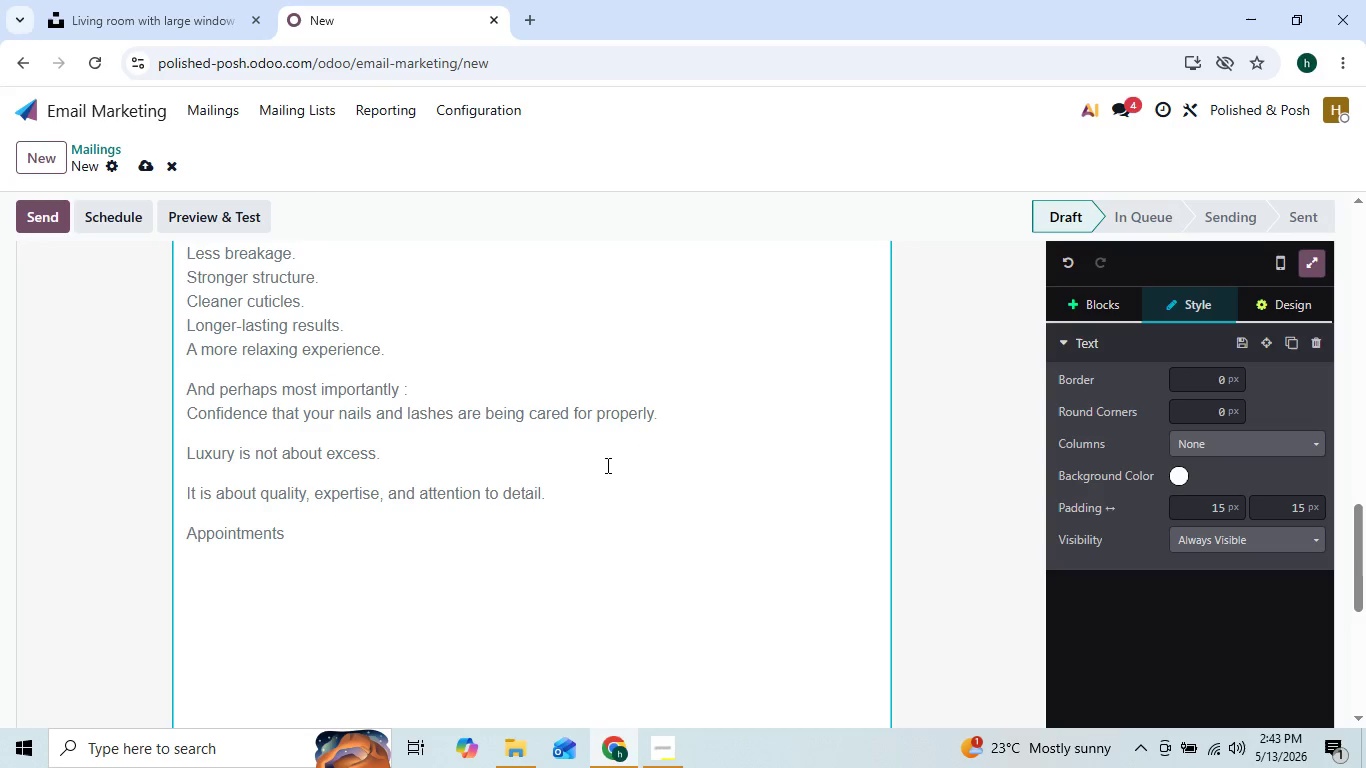 
double_click([634, 447])
 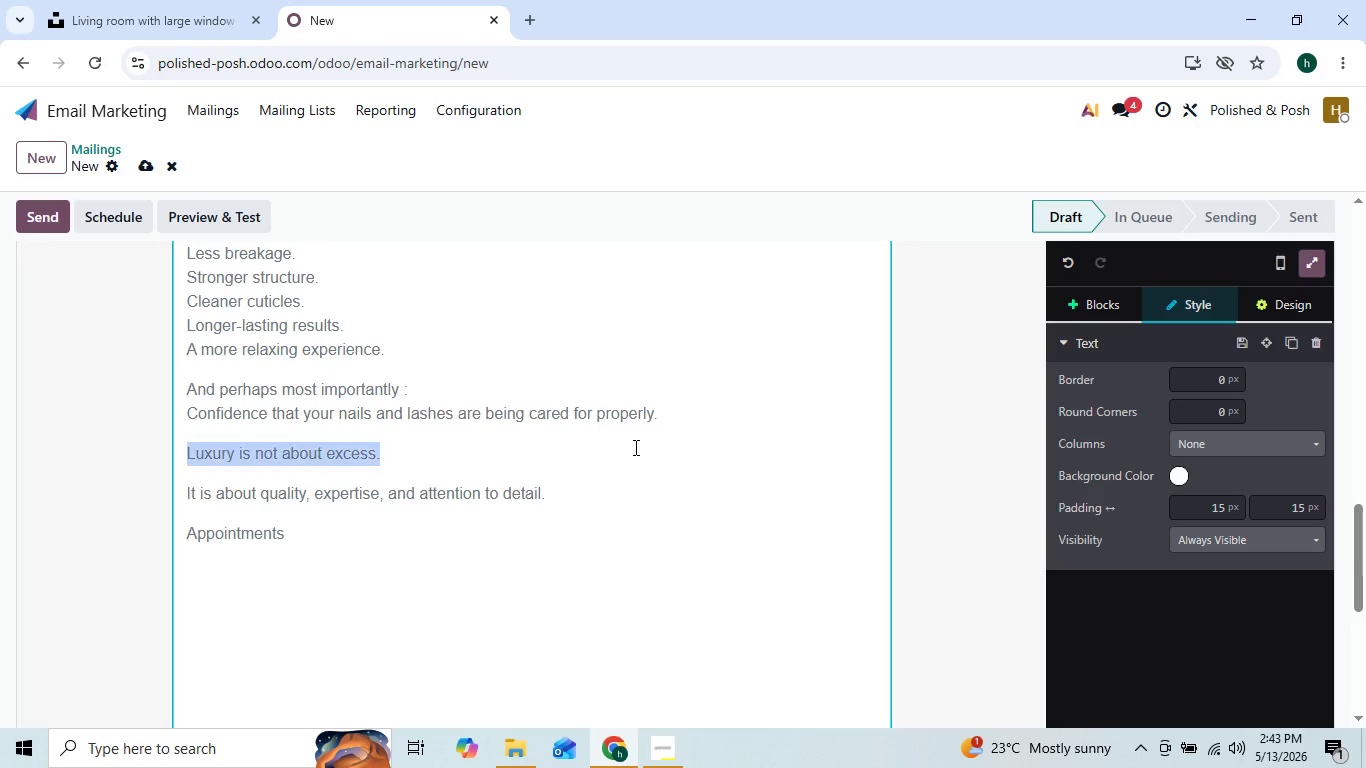 
triple_click([634, 447])
 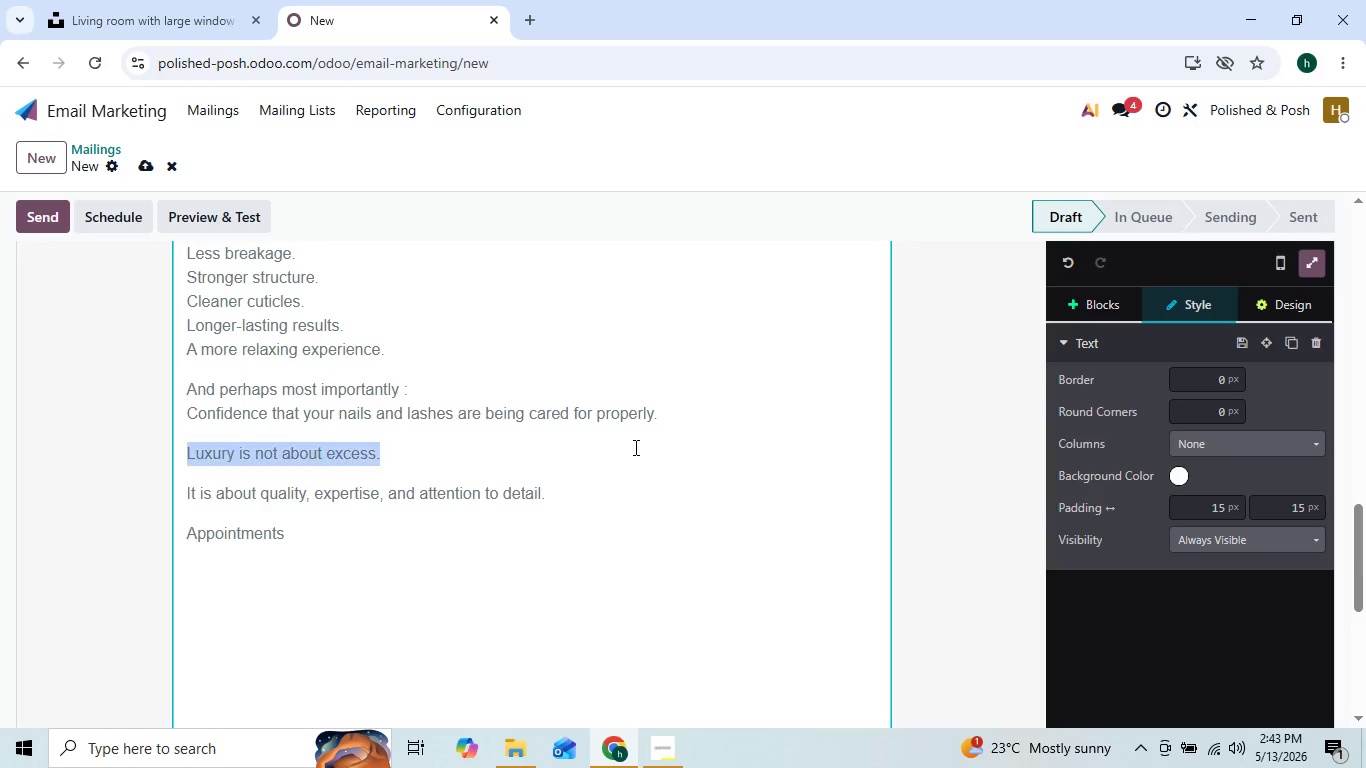 
triple_click([634, 447])
 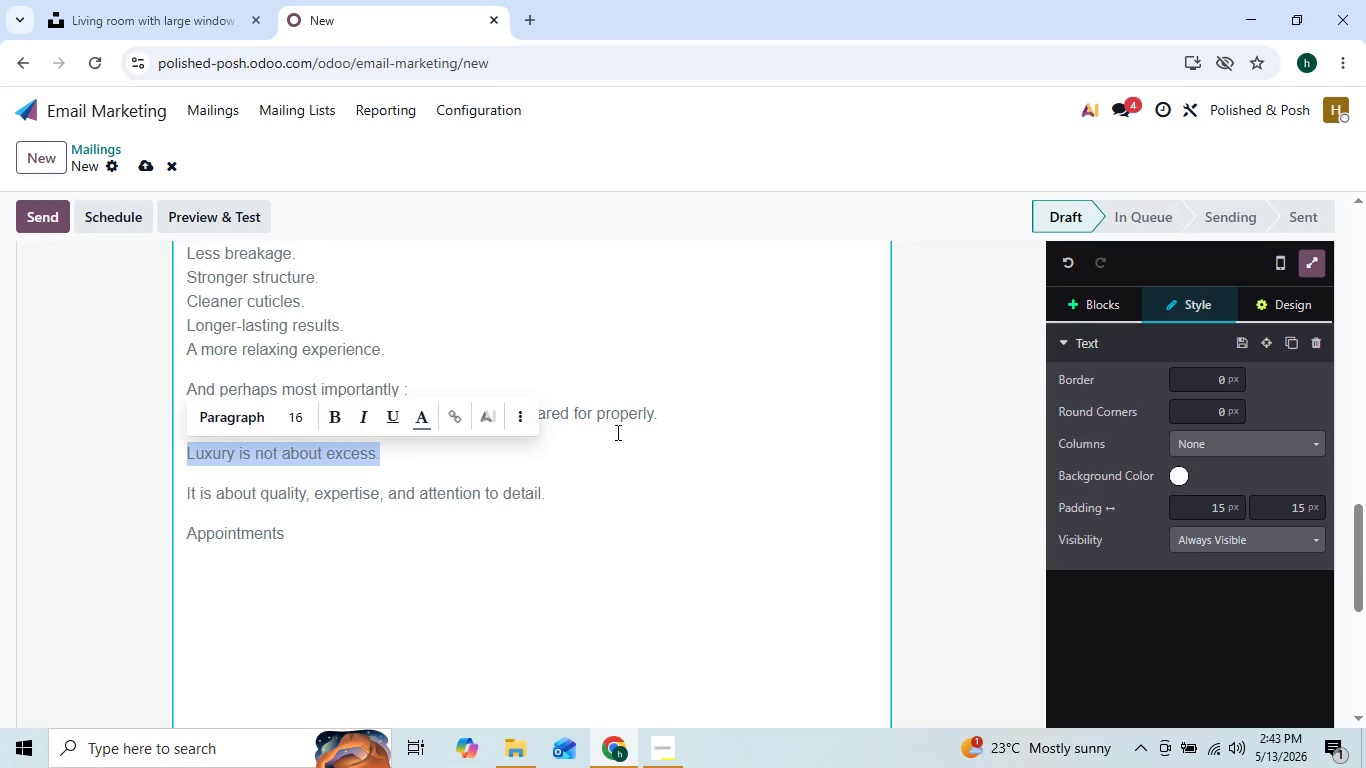 
mouse_move([586, 439])
 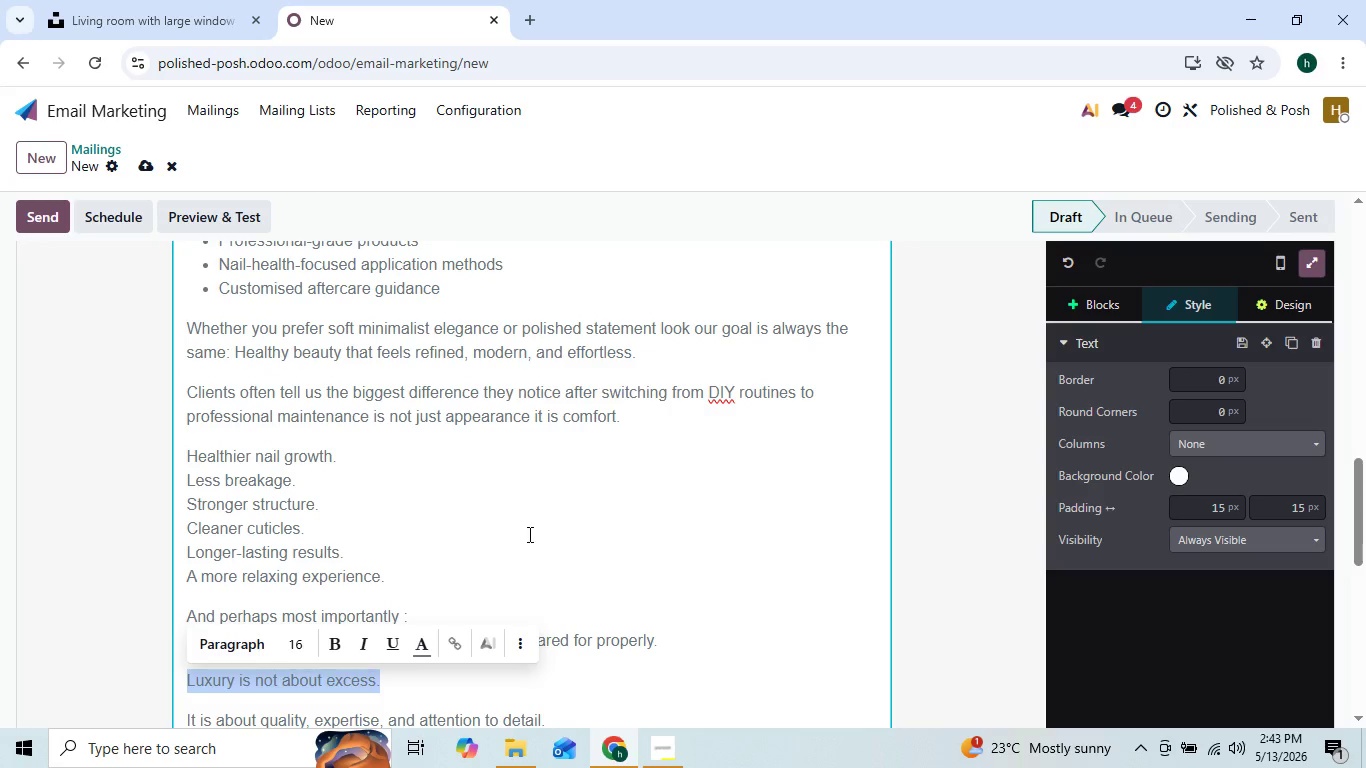 
left_click([528, 534])
 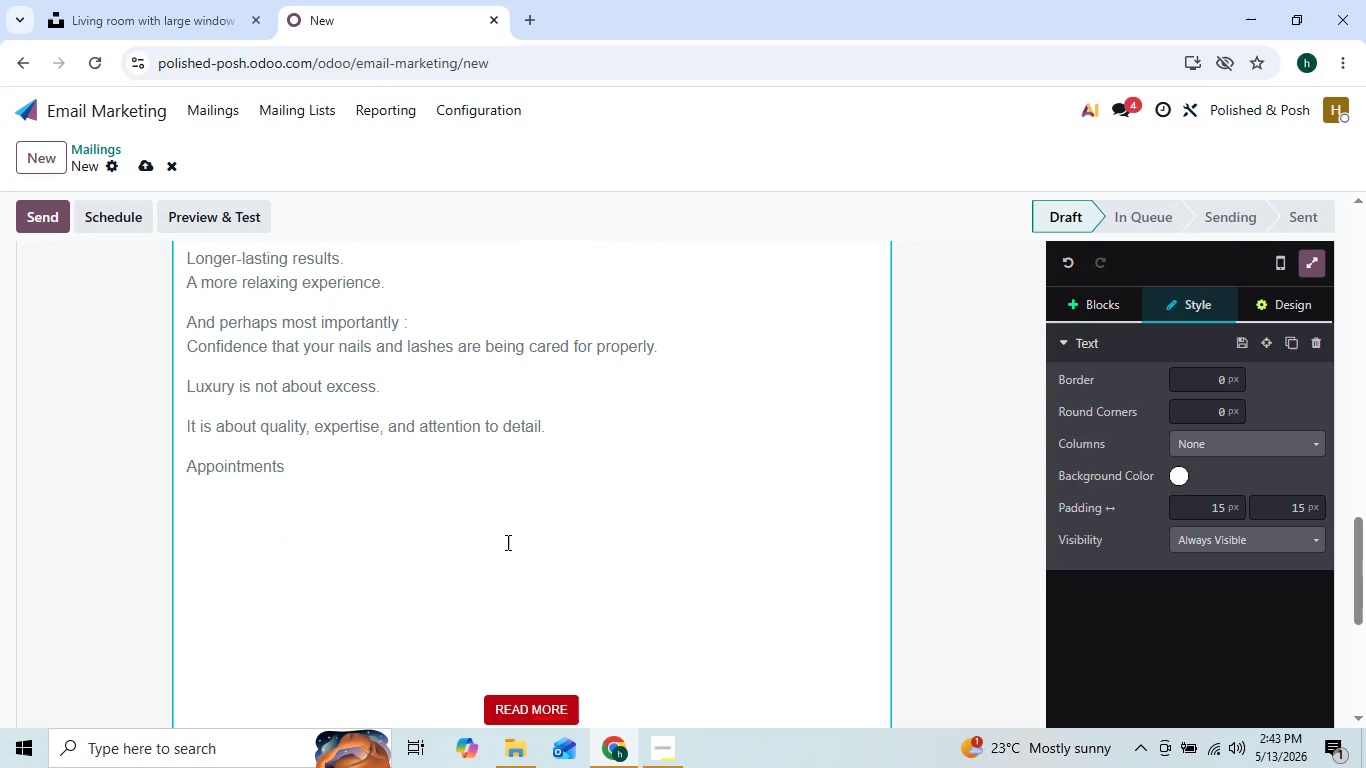 
left_click([352, 465])
 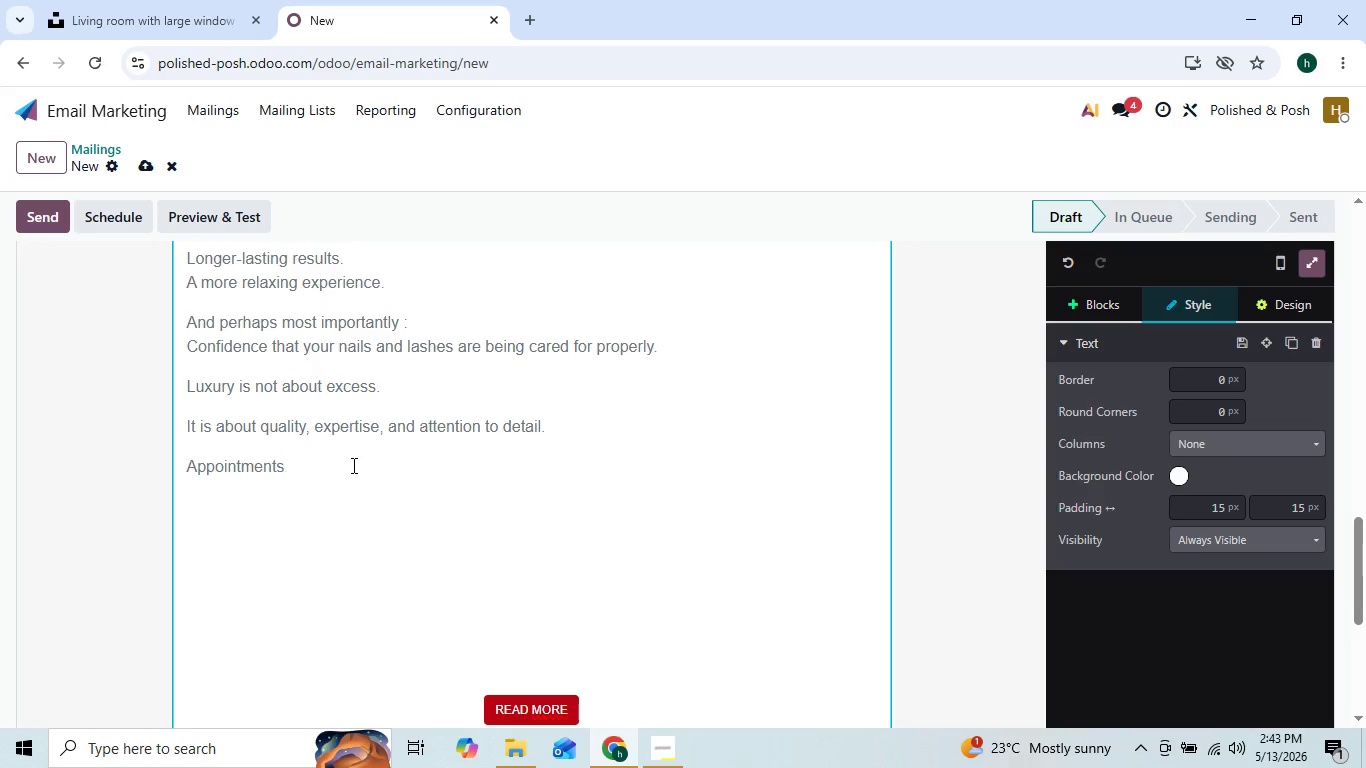 
type( for  first)
 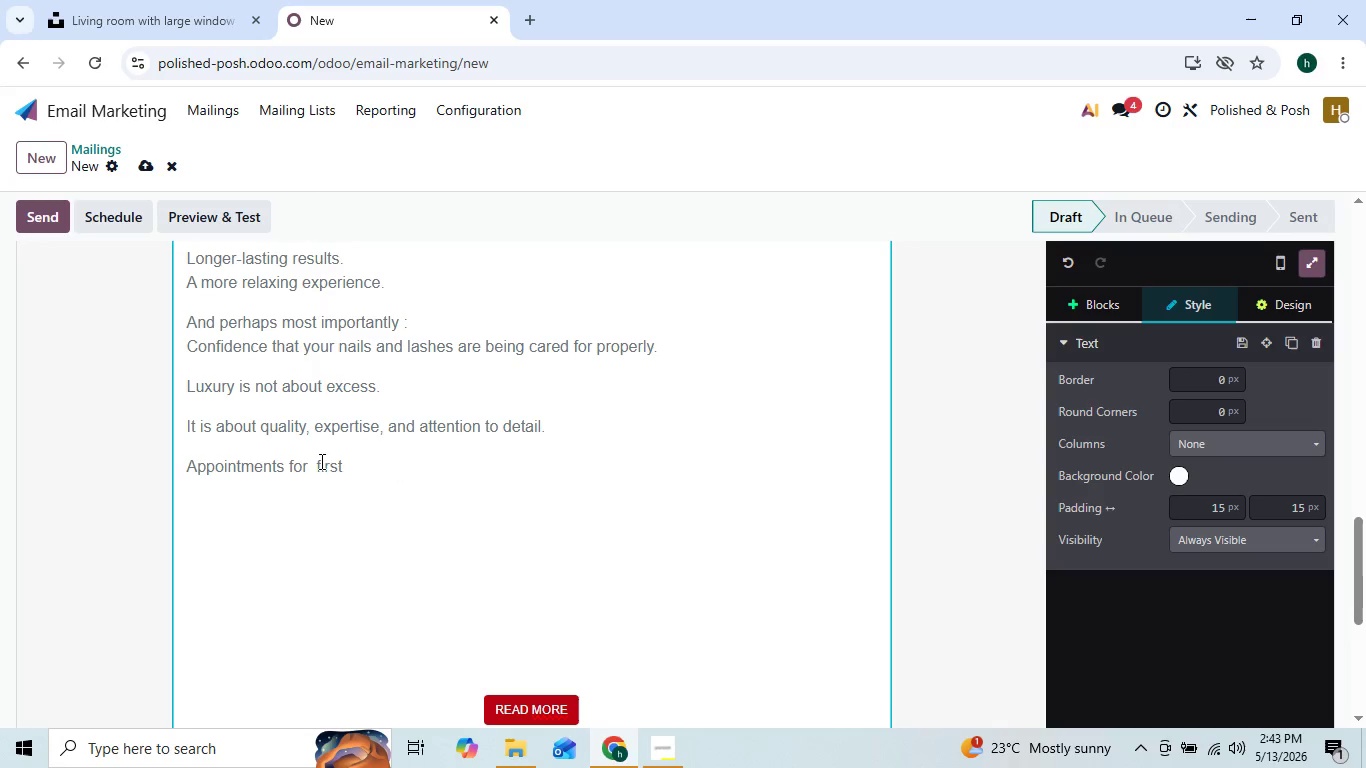 
left_click([316, 465])
 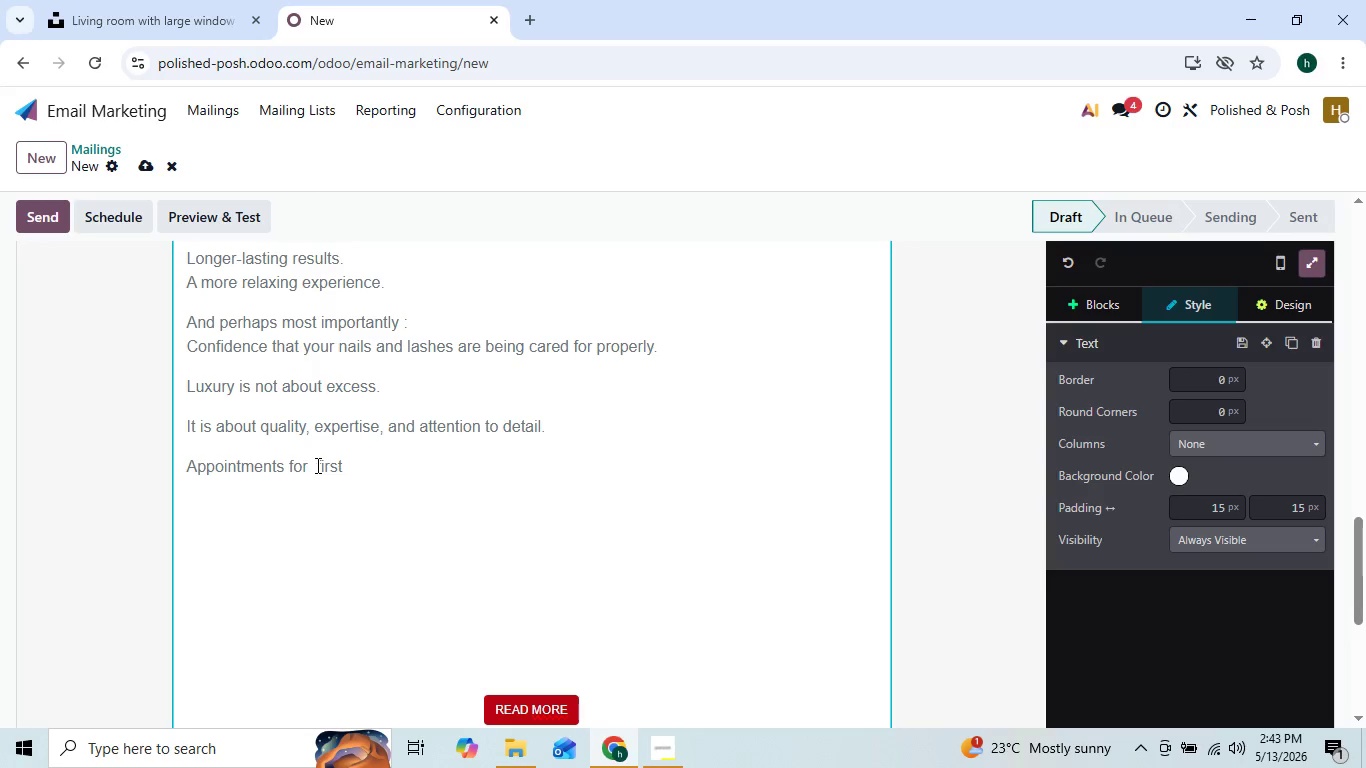 
key(Backspace)
 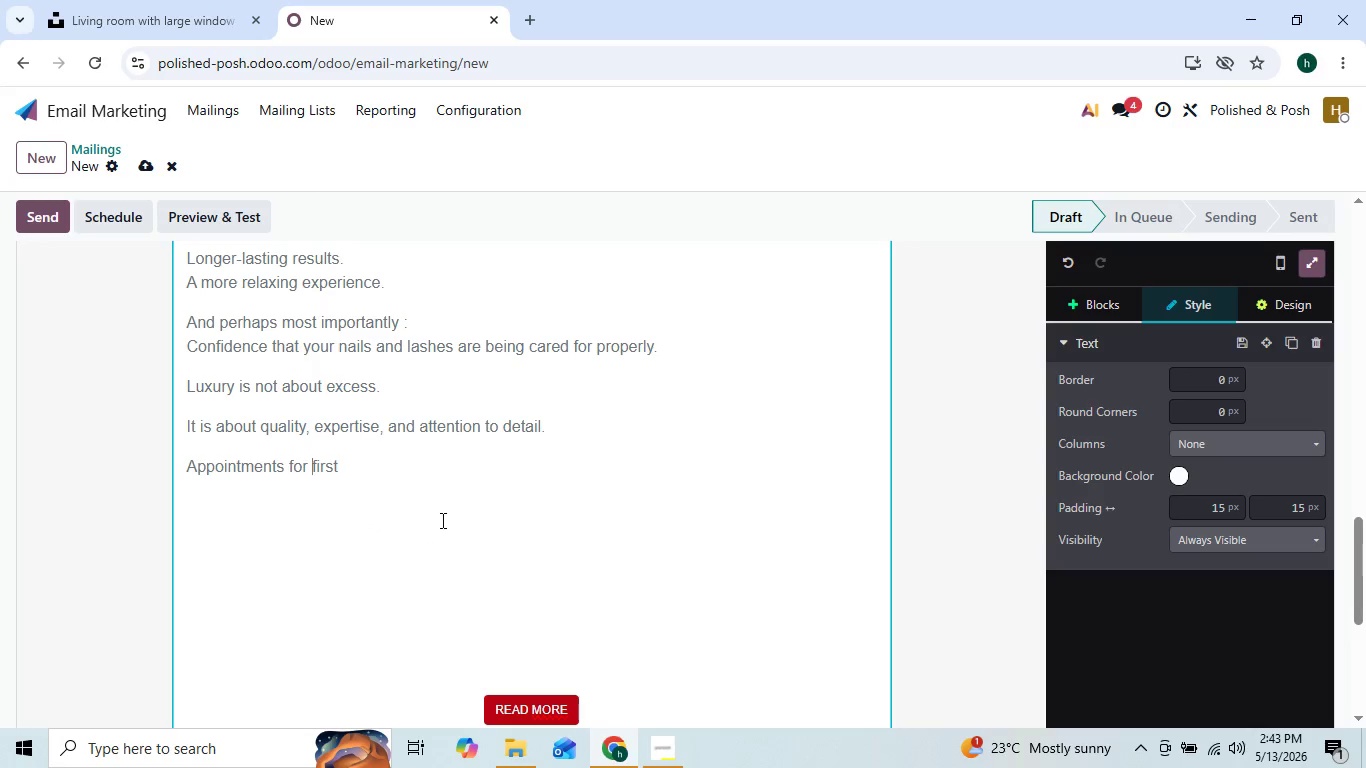 
wait(10.25)
 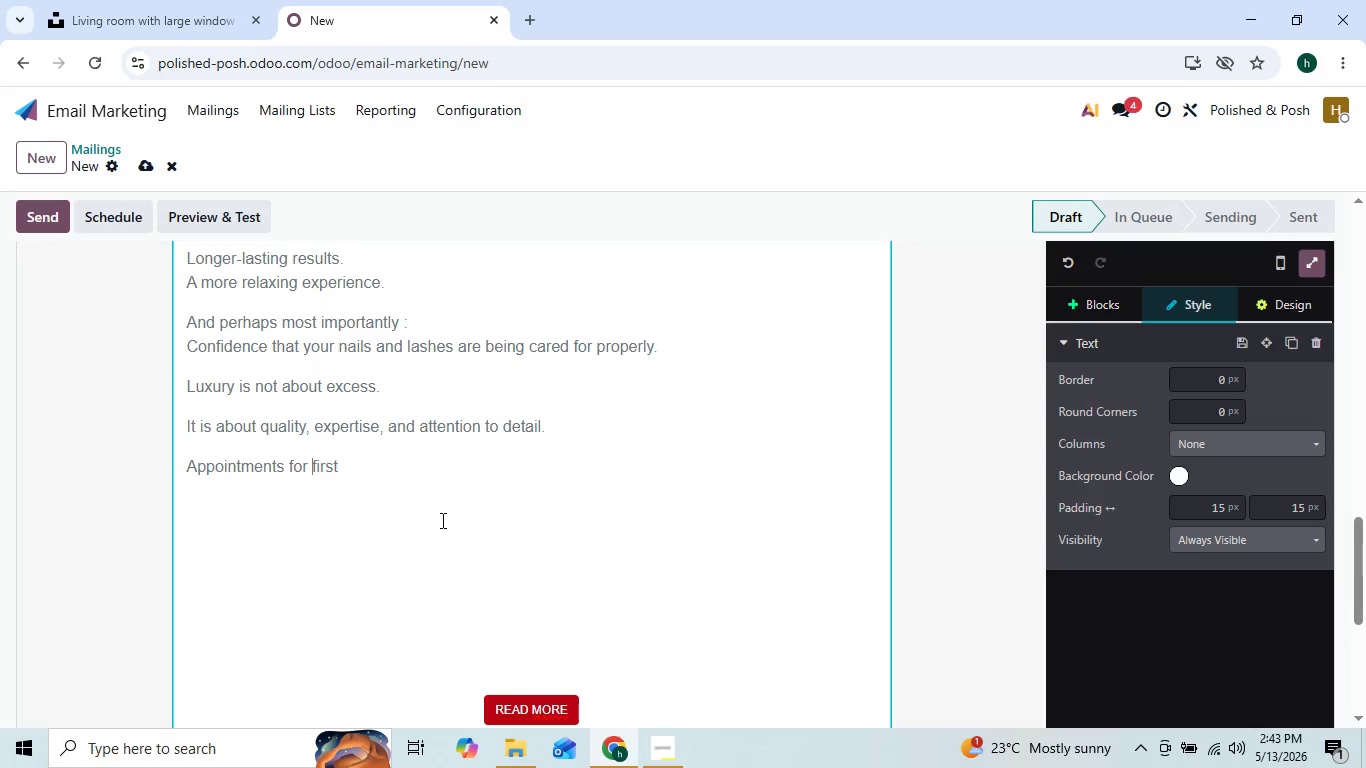 
left_click([379, 463])
 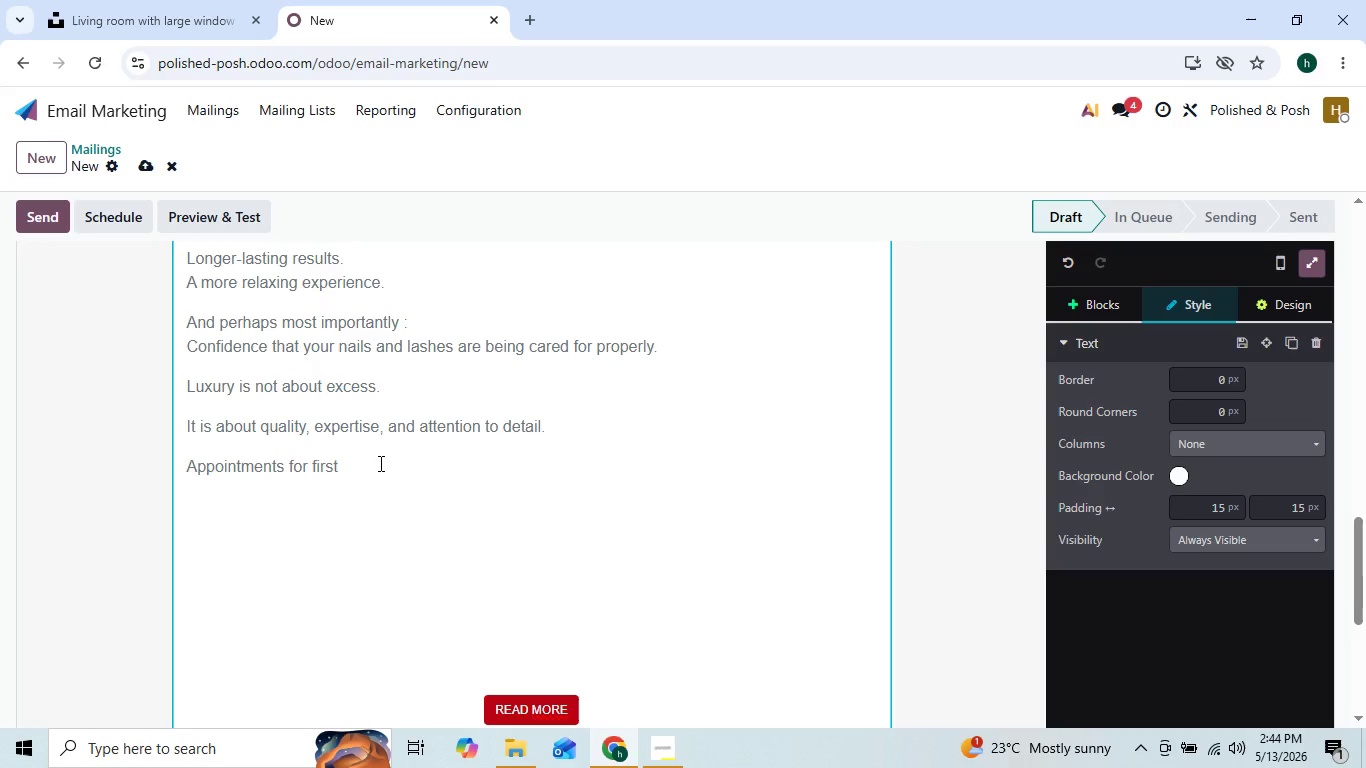 
type(-time guests are limited each week to ensure every )
 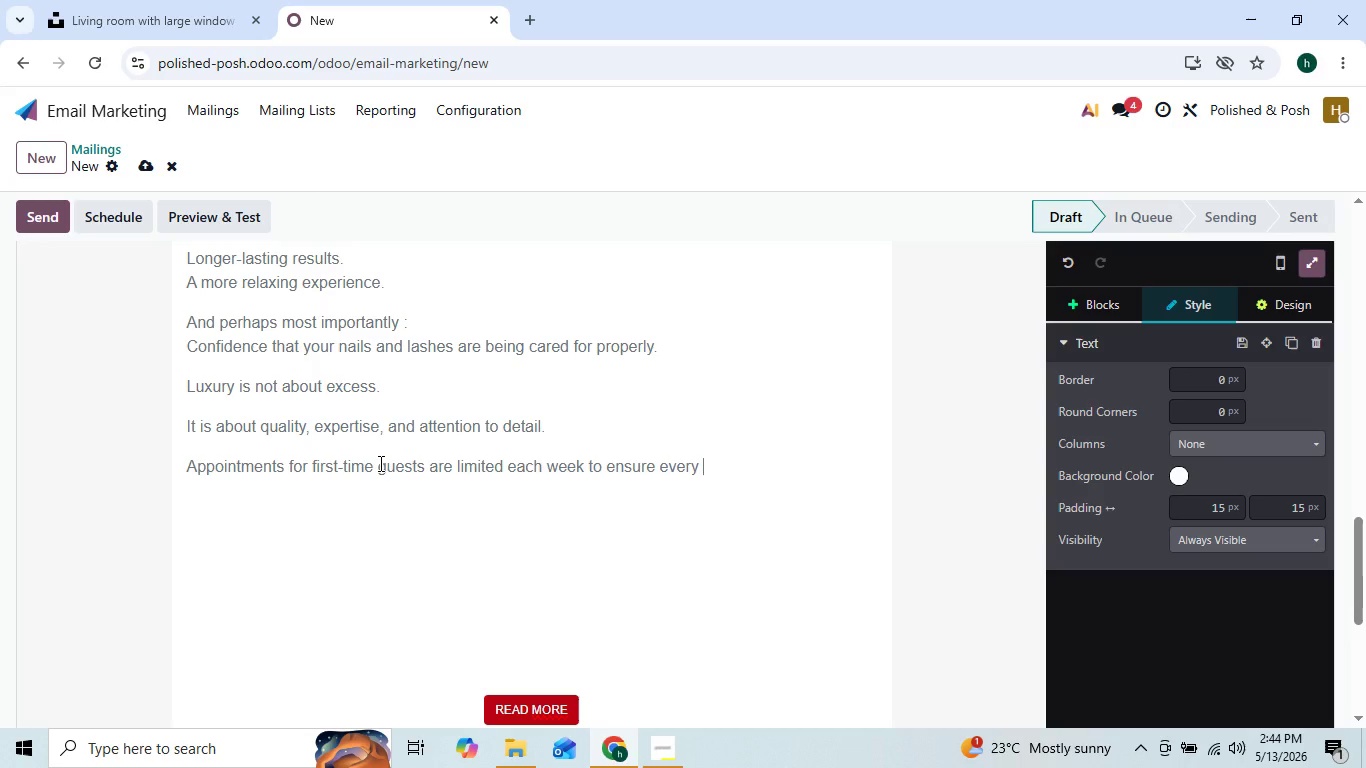 
key(ArrowLeft)
 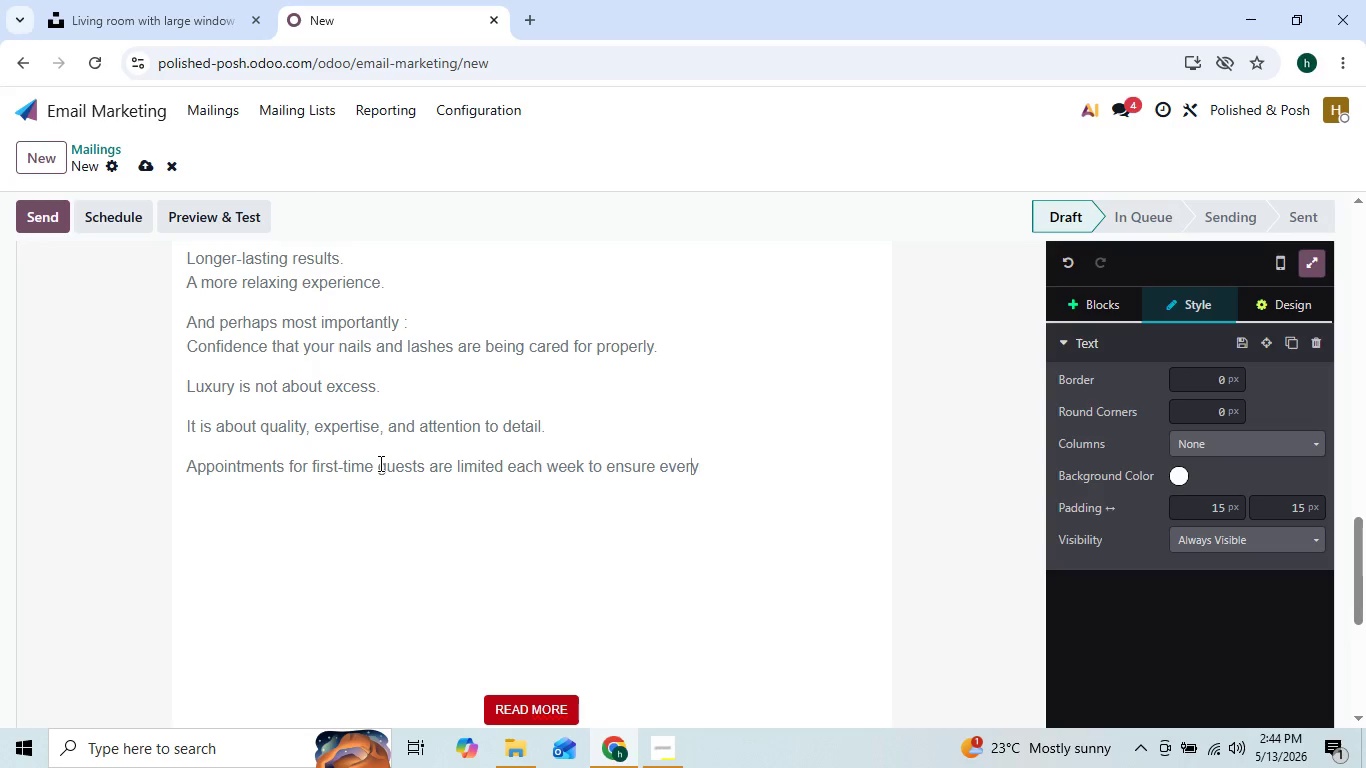 
key(ArrowLeft)
 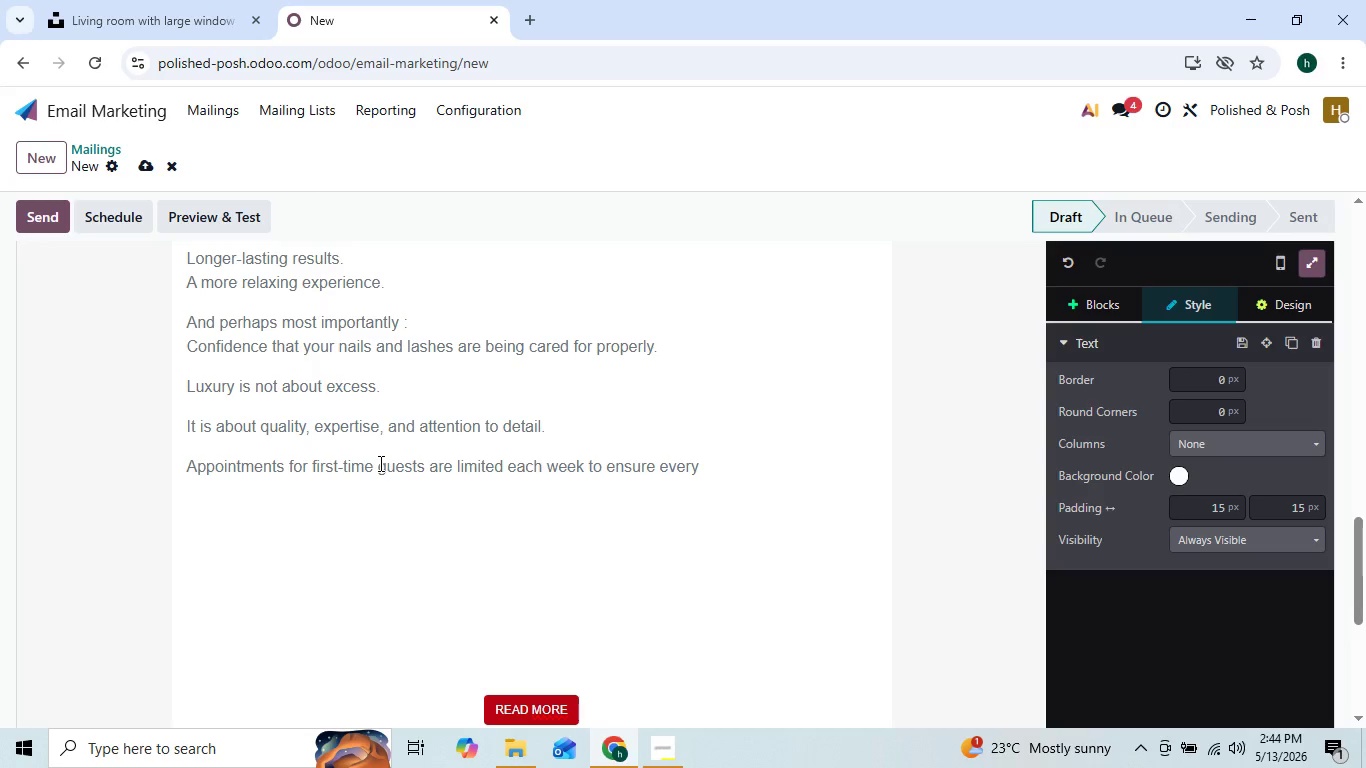 
key(ArrowRight)
 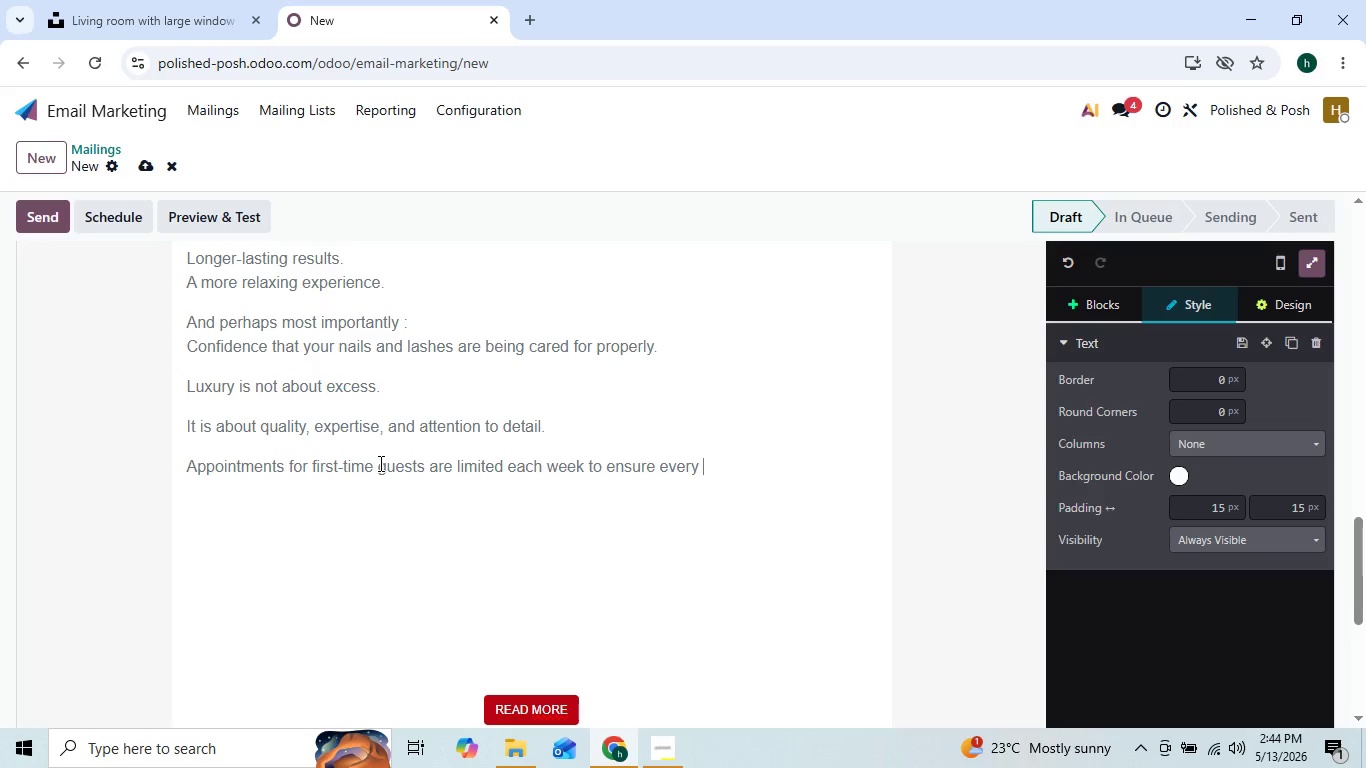 
key(ArrowRight)
 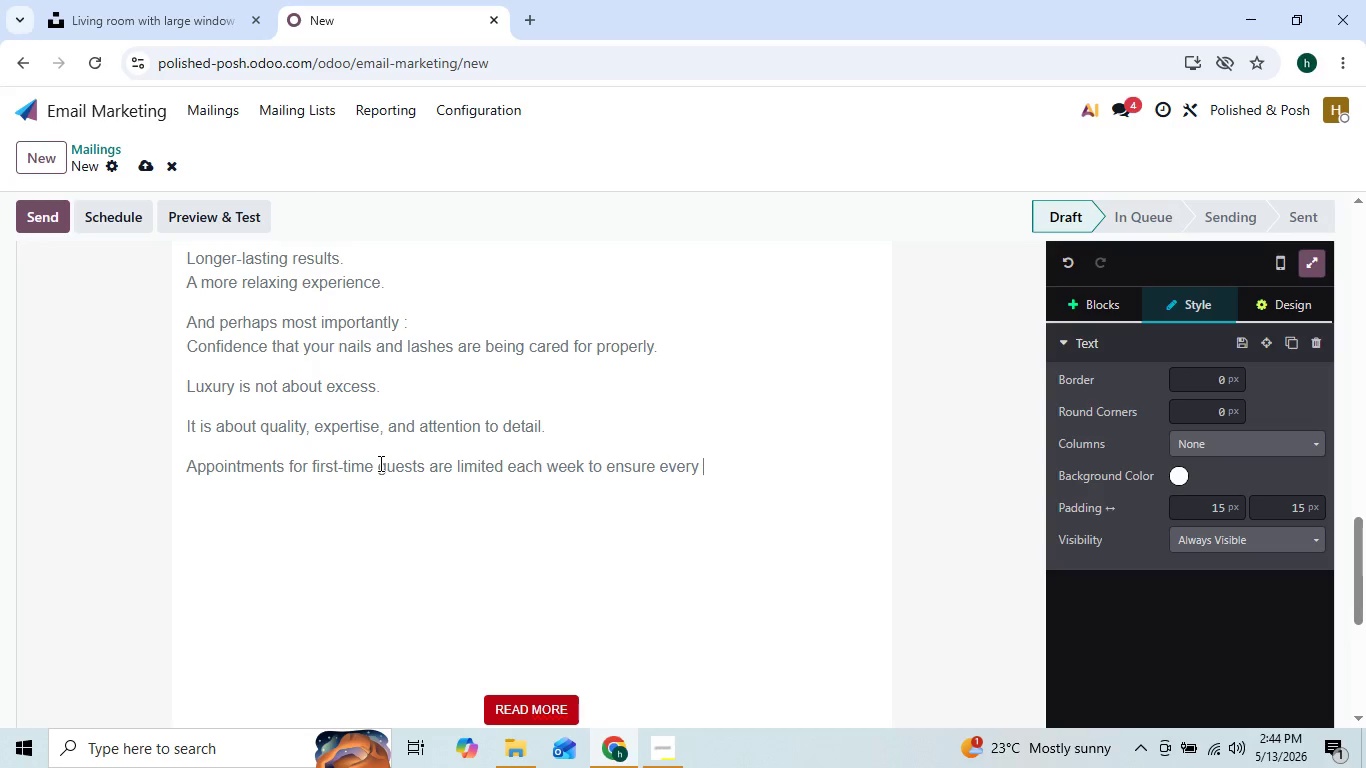 
type(clin)
key(Backspace)
type(ent receives the time and )
 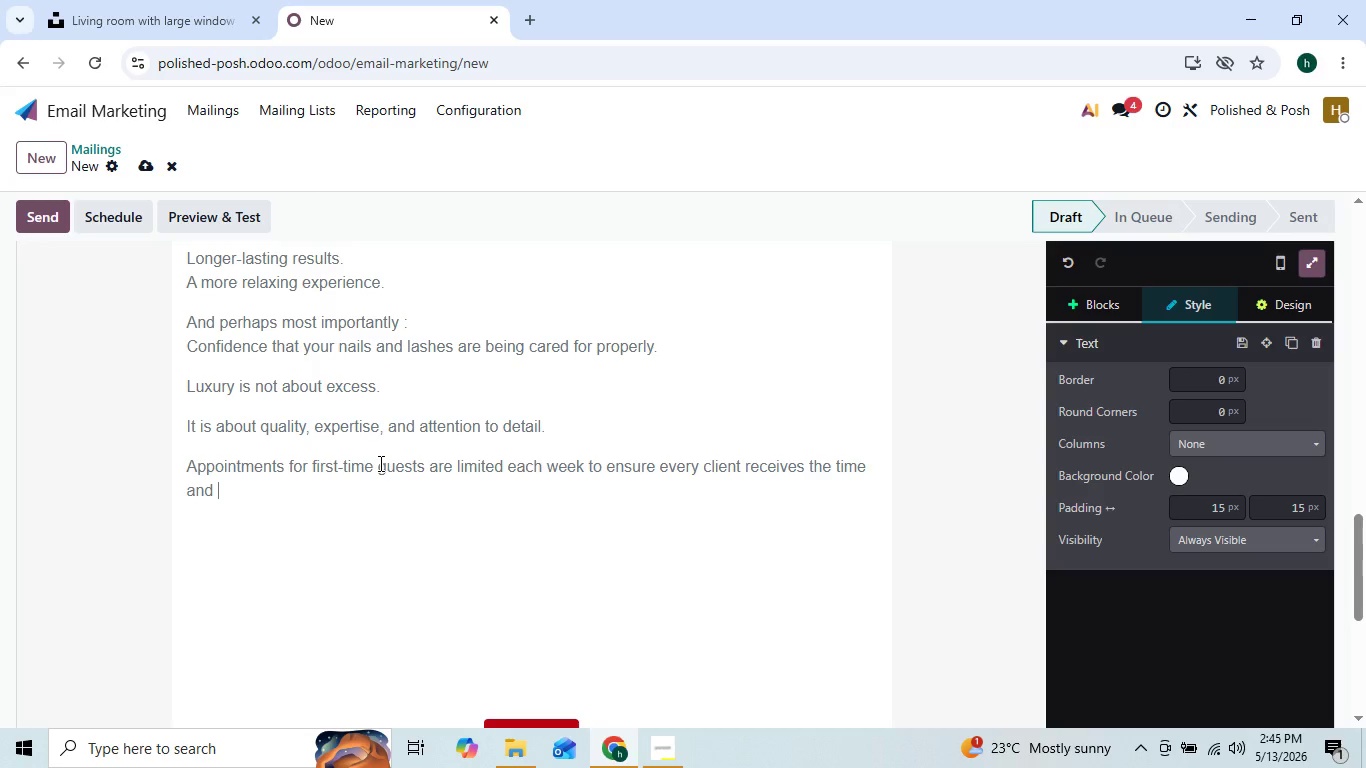 
type(precision the )
key(Backspace)
type(y)
 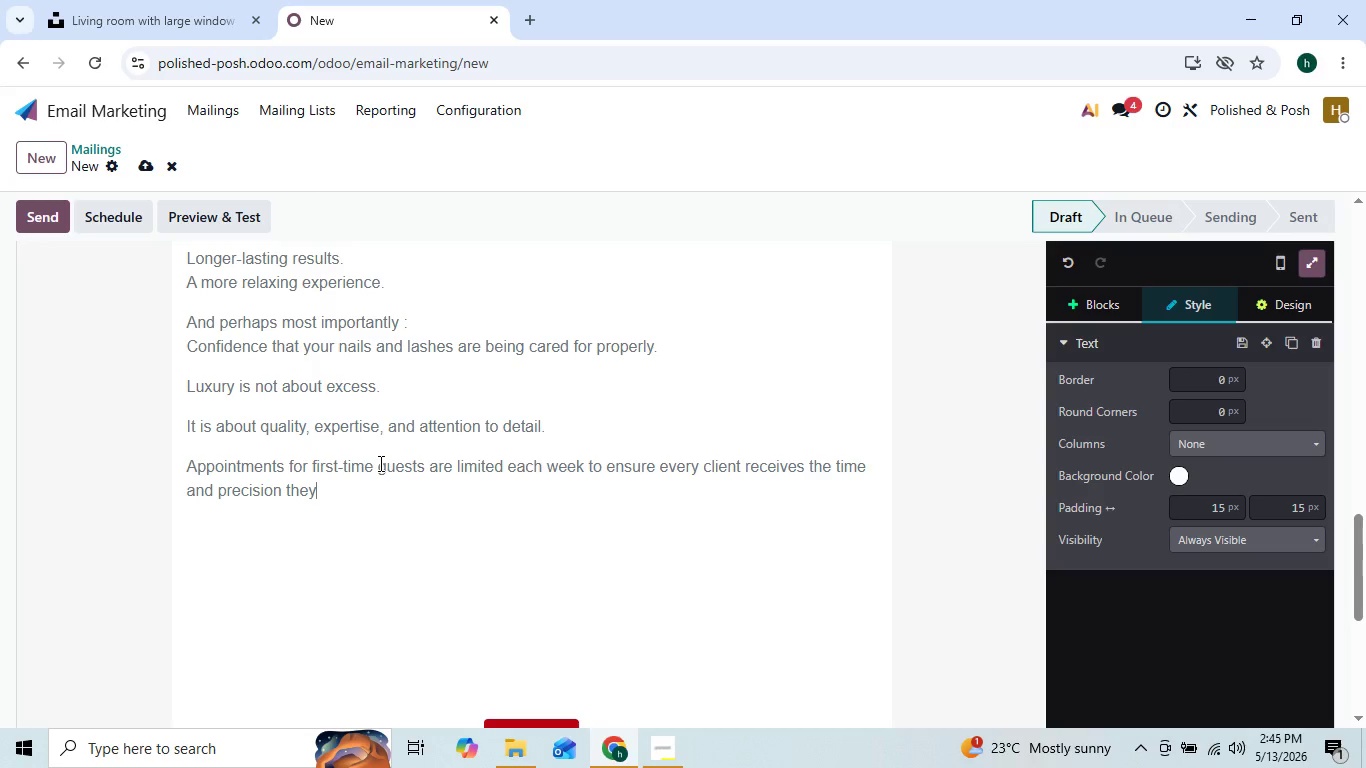 
key(ArrowLeft)
 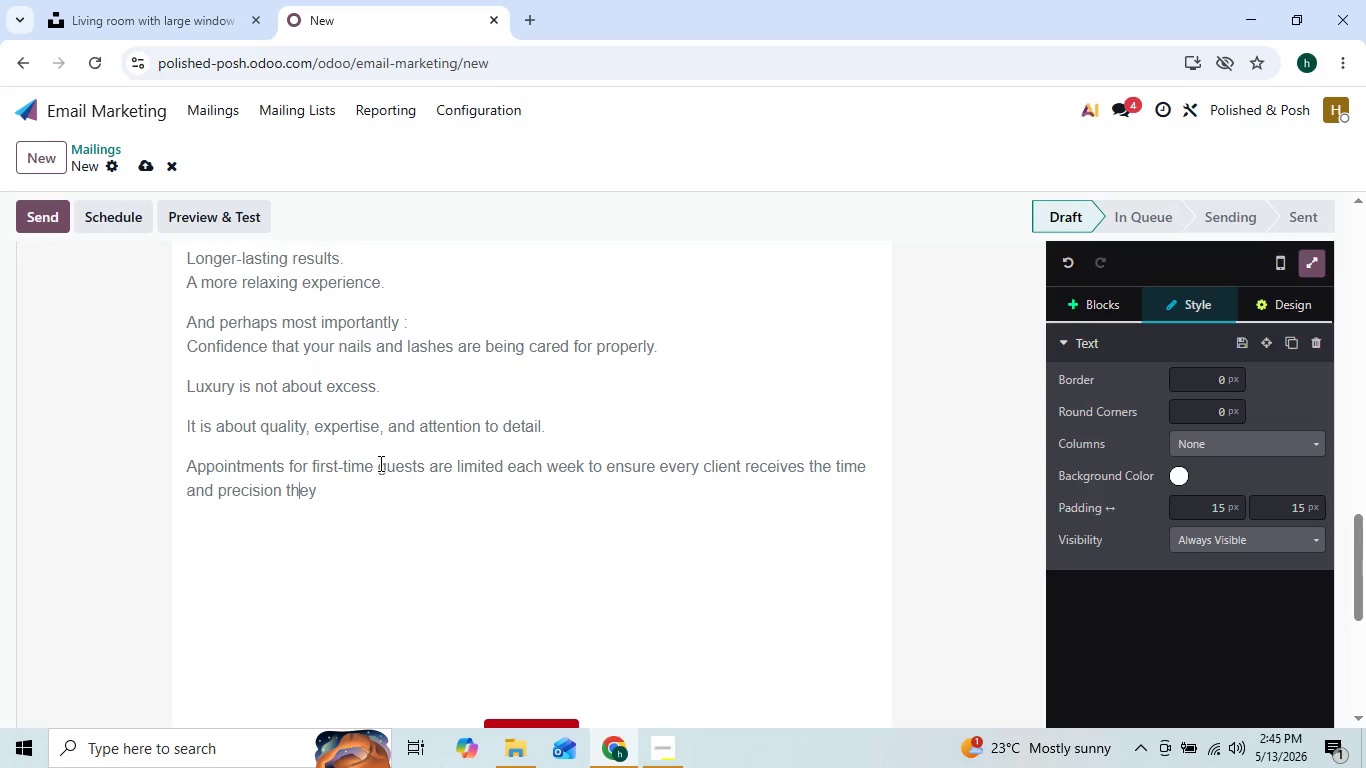 
key(ArrowLeft)
 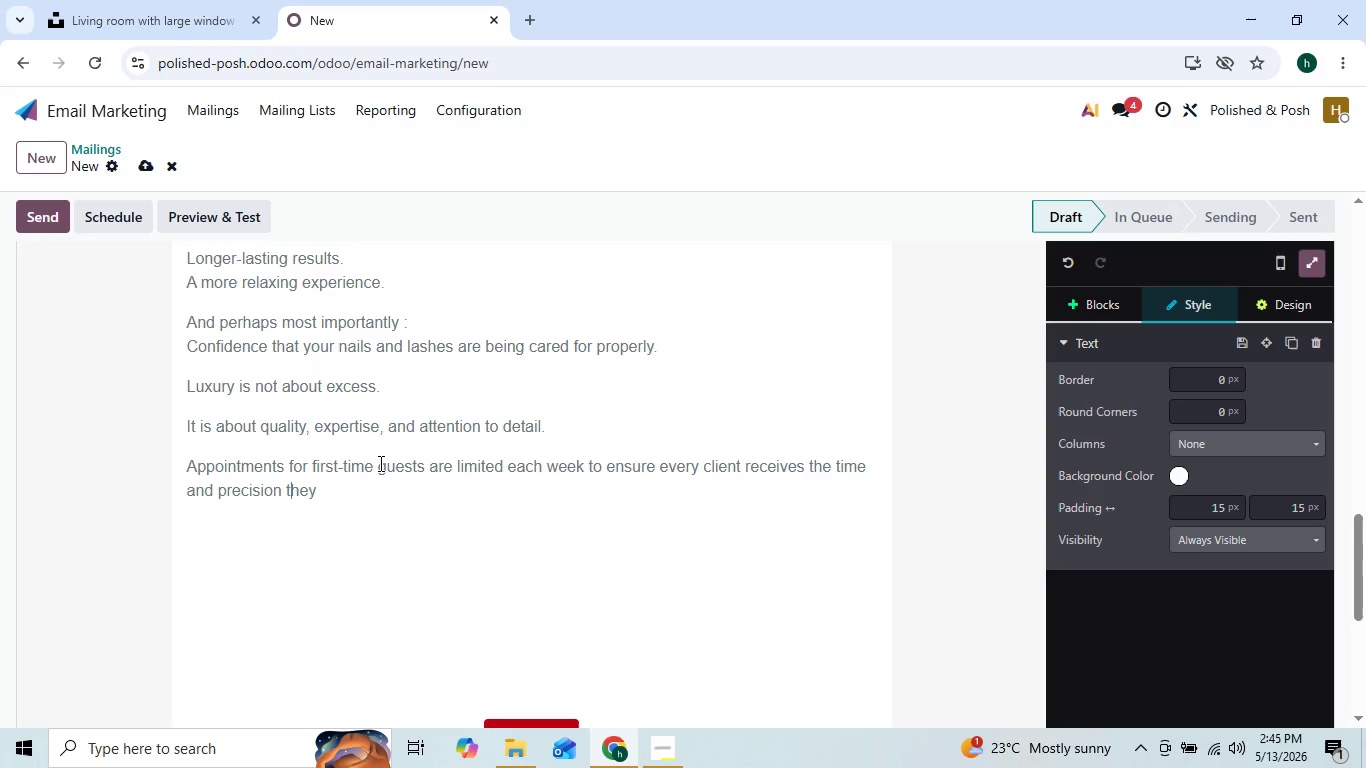 
key(ArrowLeft)
 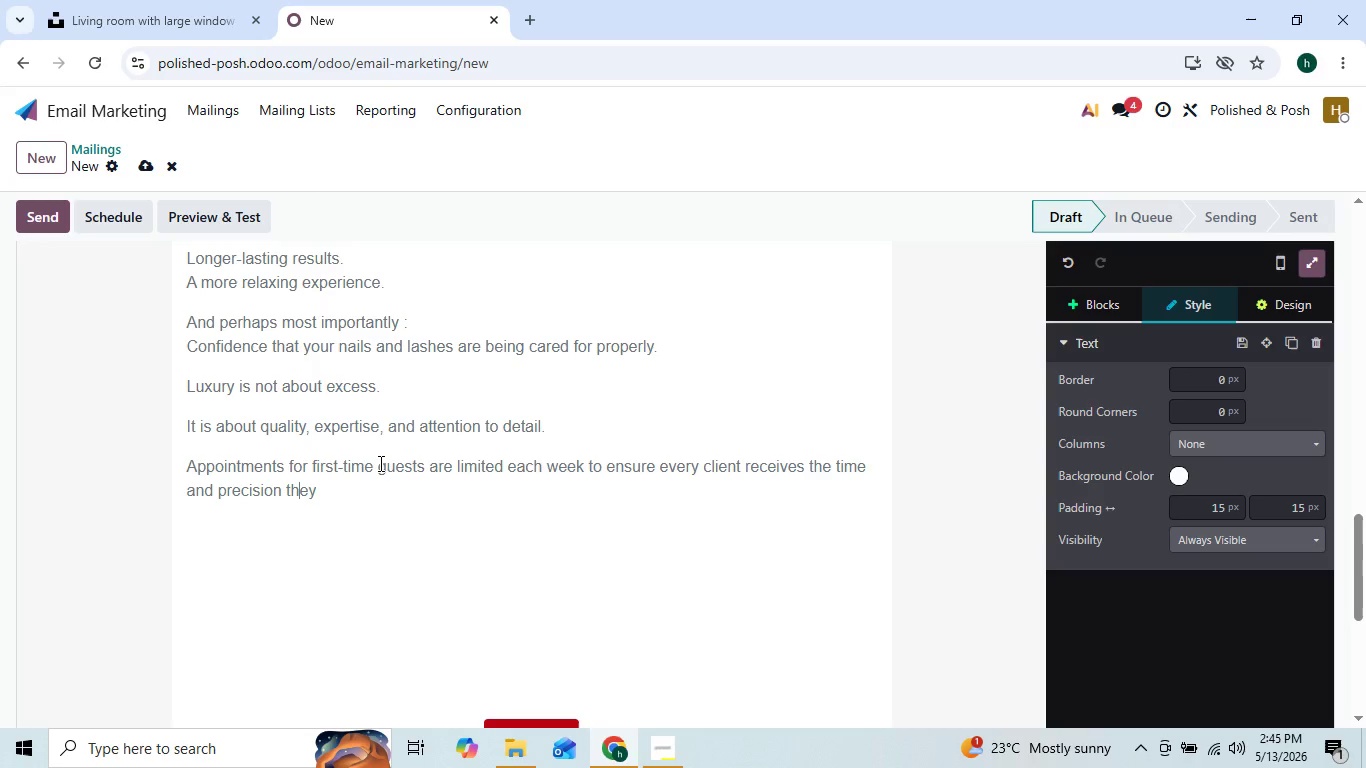 
key(ArrowRight)
 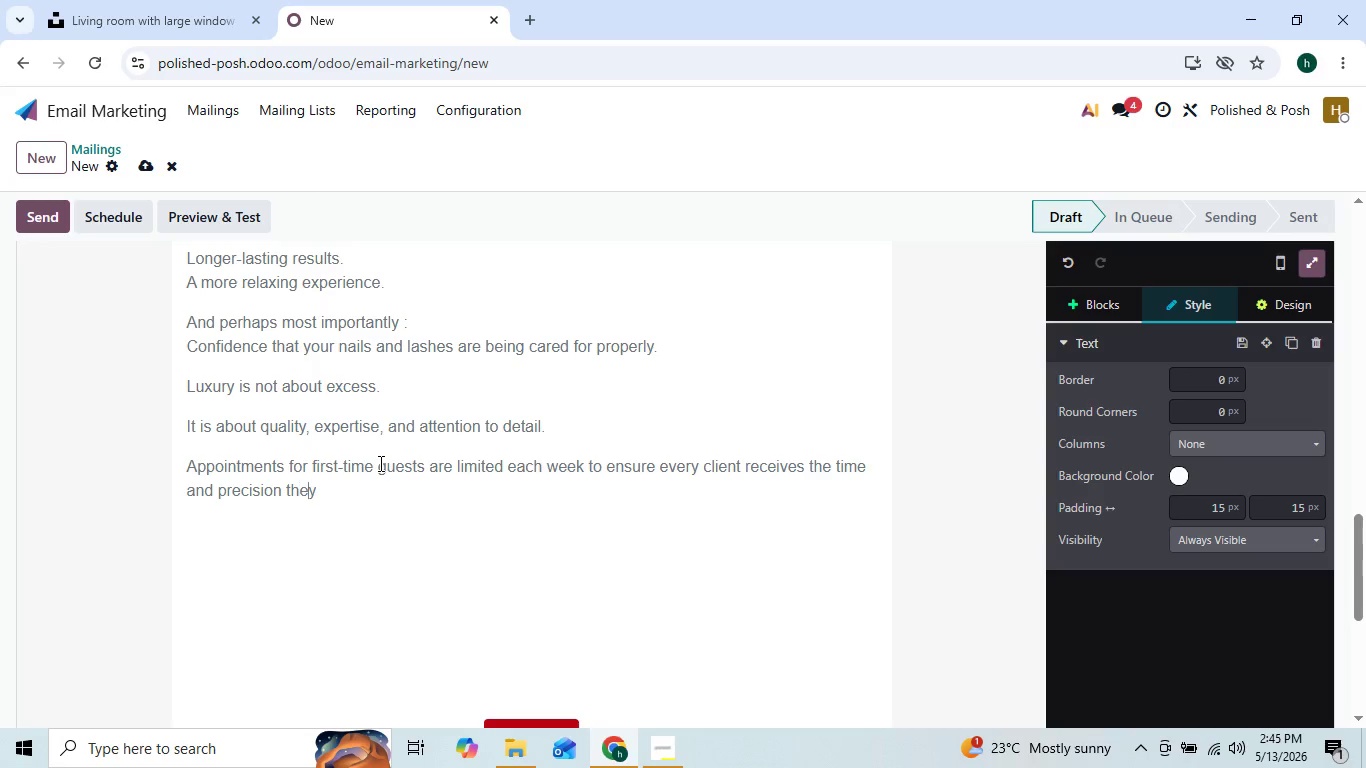 
key(ArrowRight)
 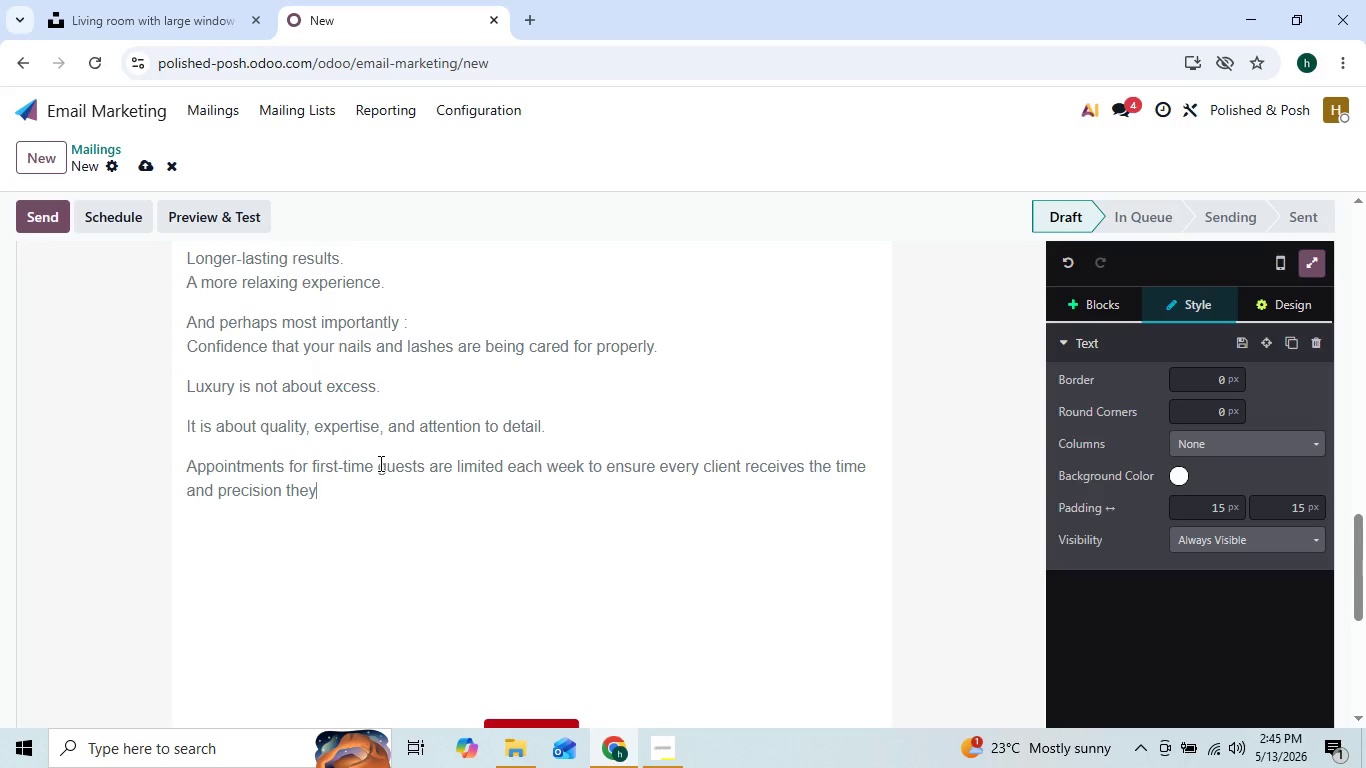 
key(ArrowRight)
 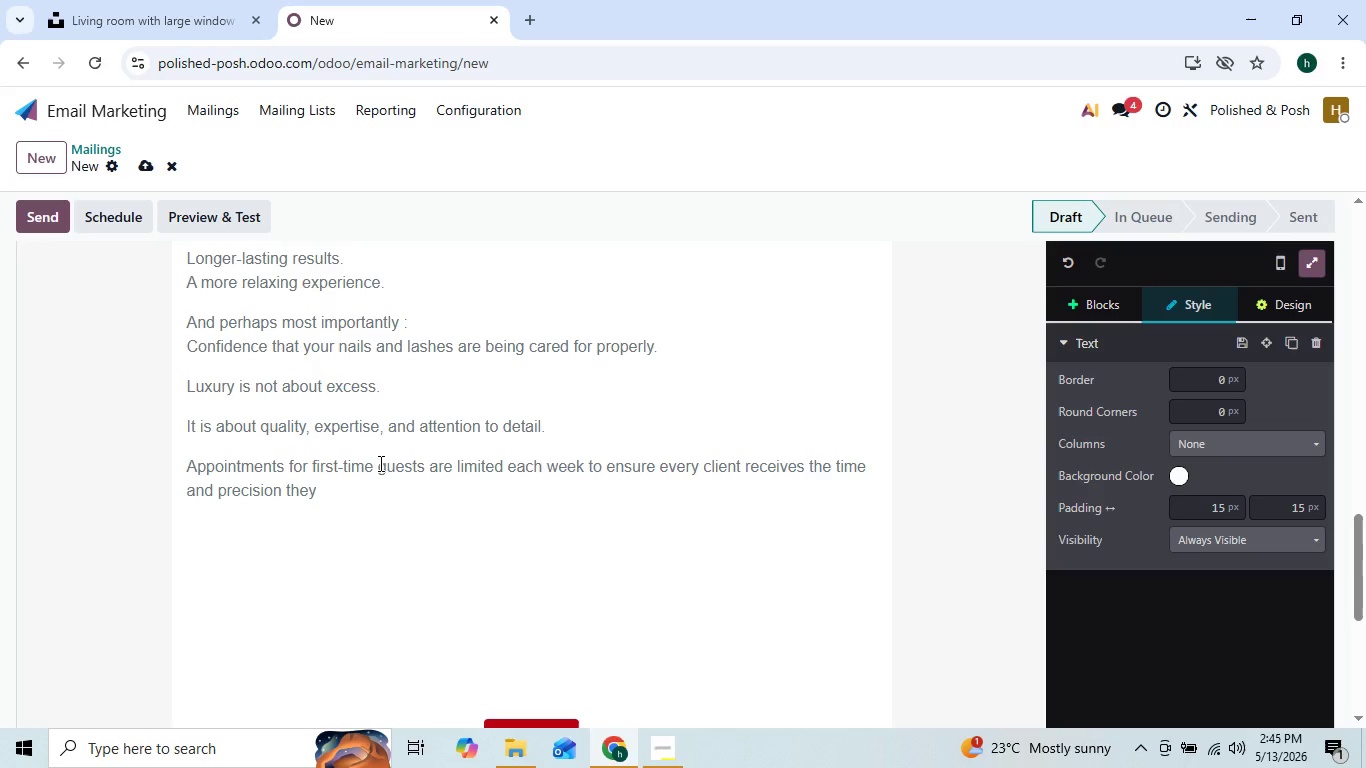 
type( de)
 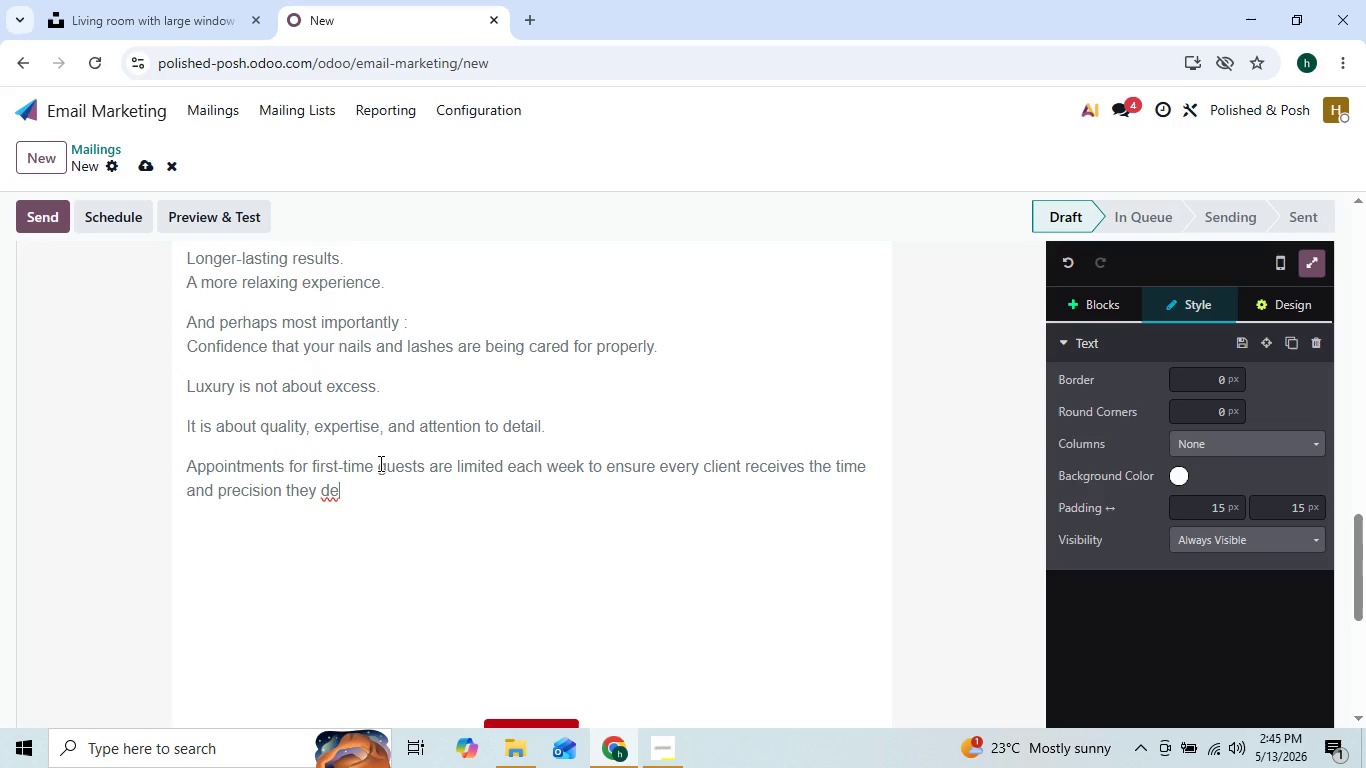 
type(serve)
 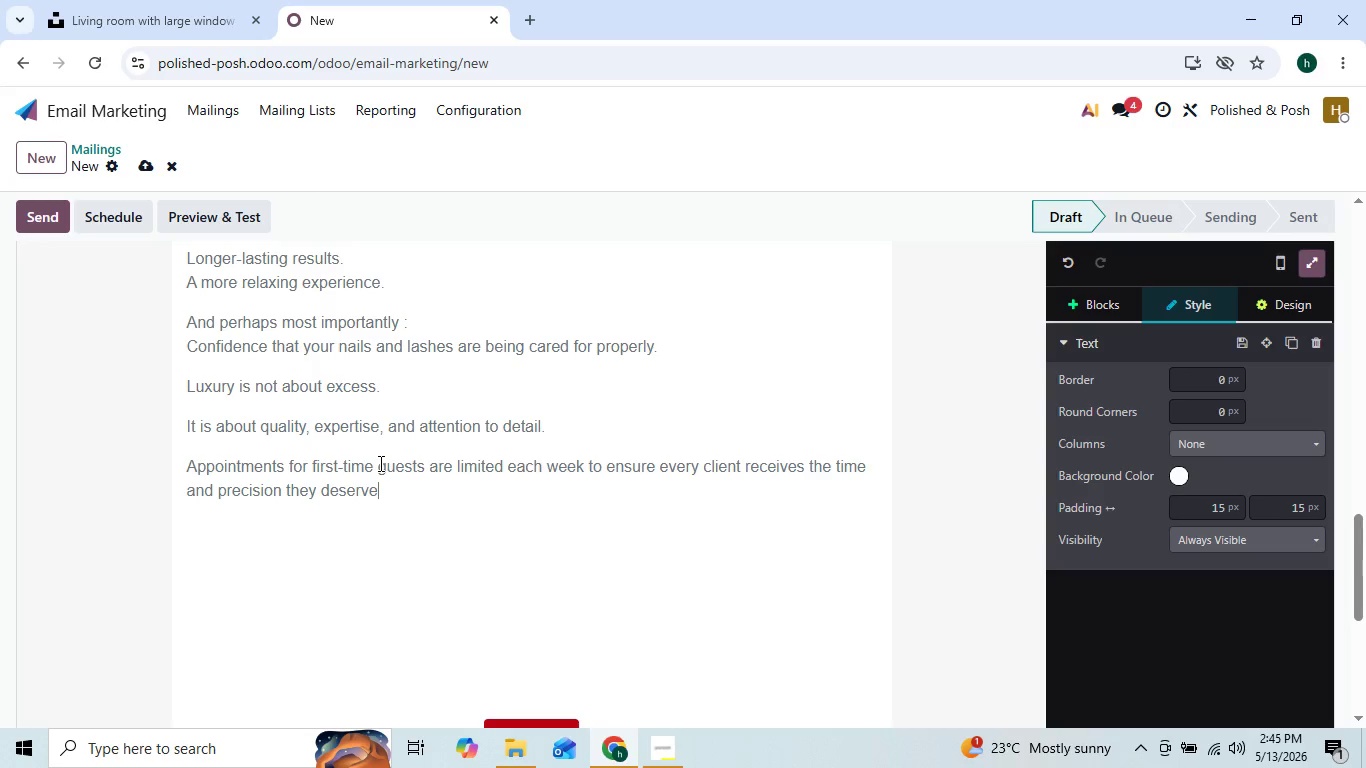 
key(ArrowLeft)
 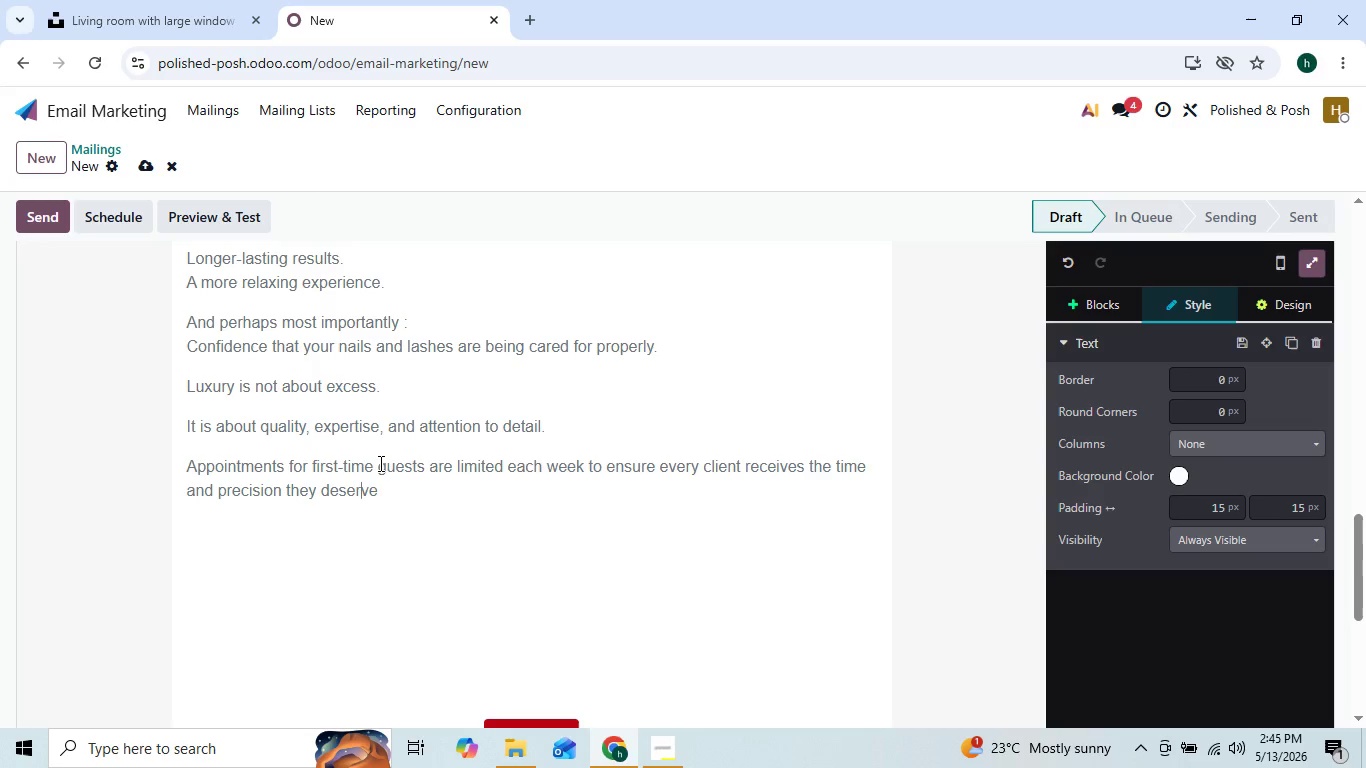 
key(ArrowLeft)
 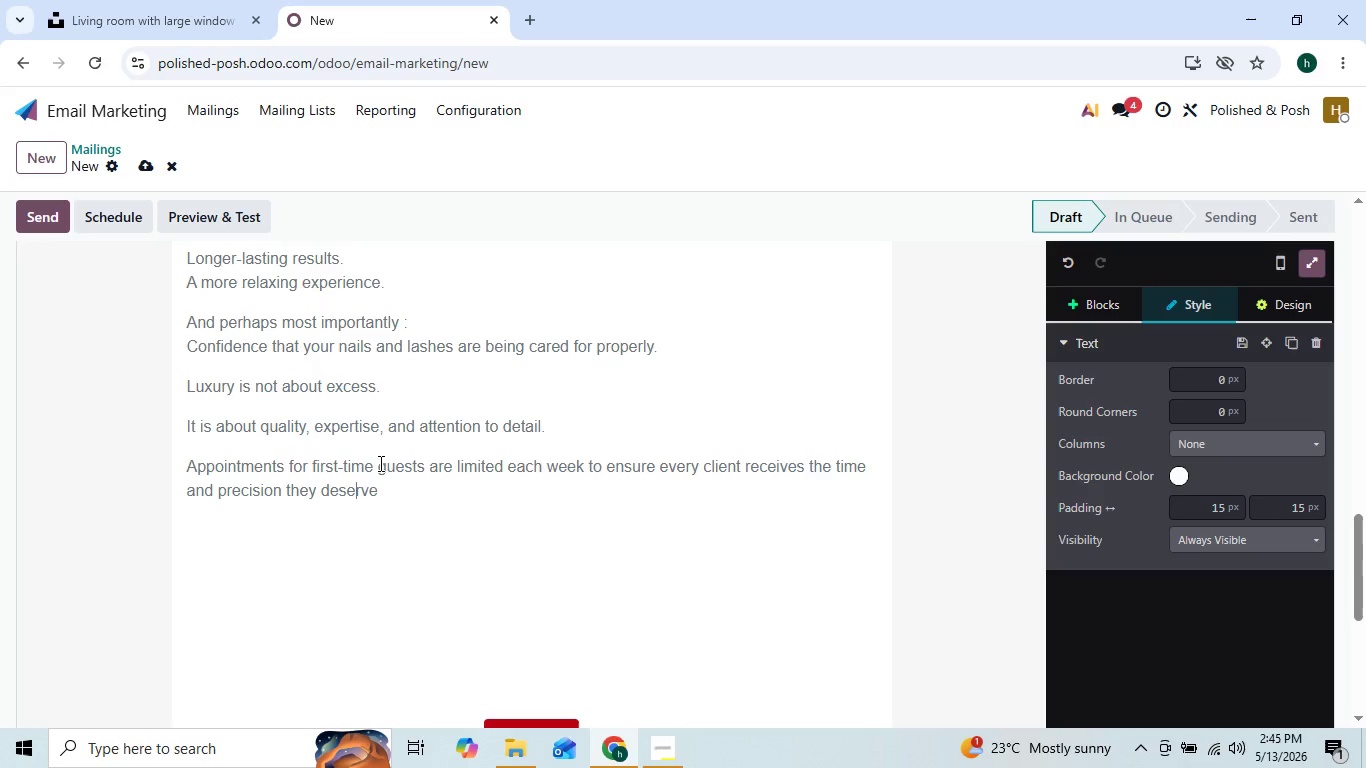 
key(ArrowLeft)
 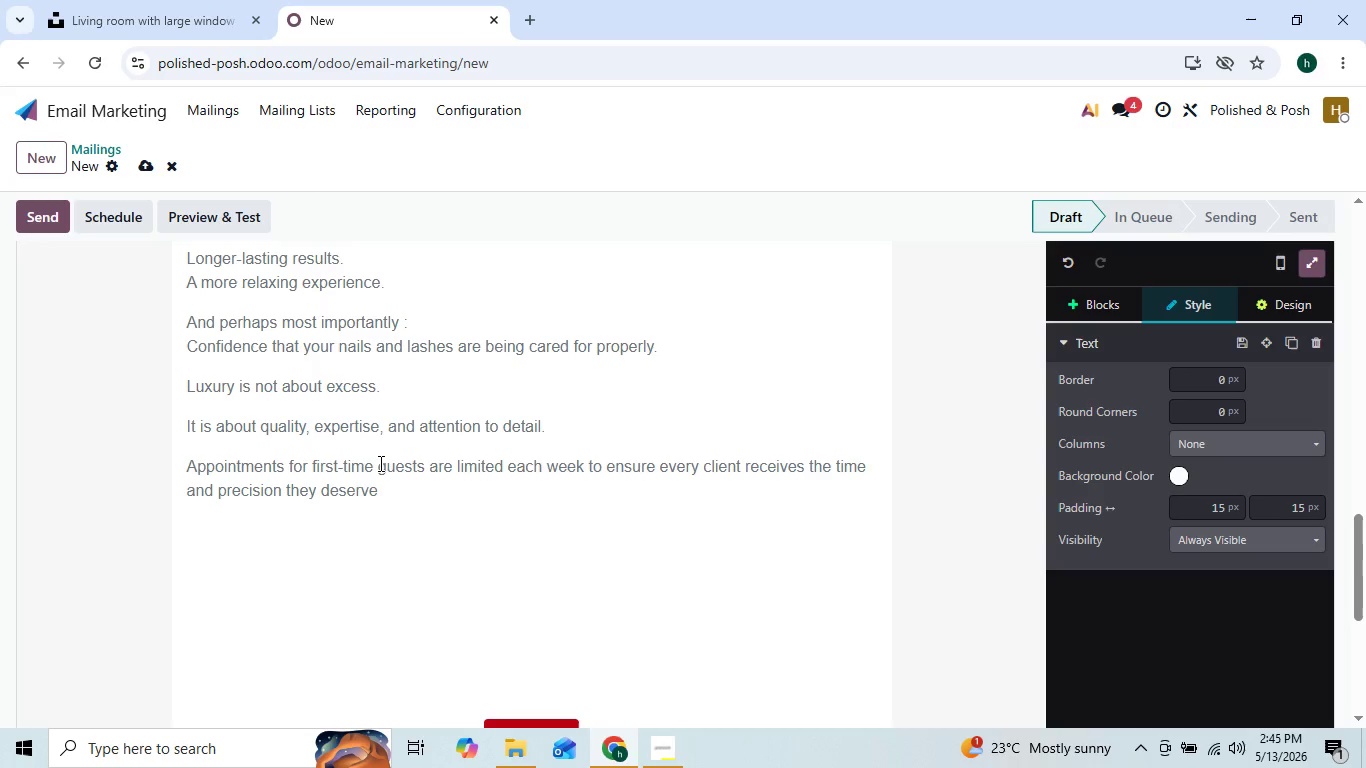 
key(ArrowRight)
 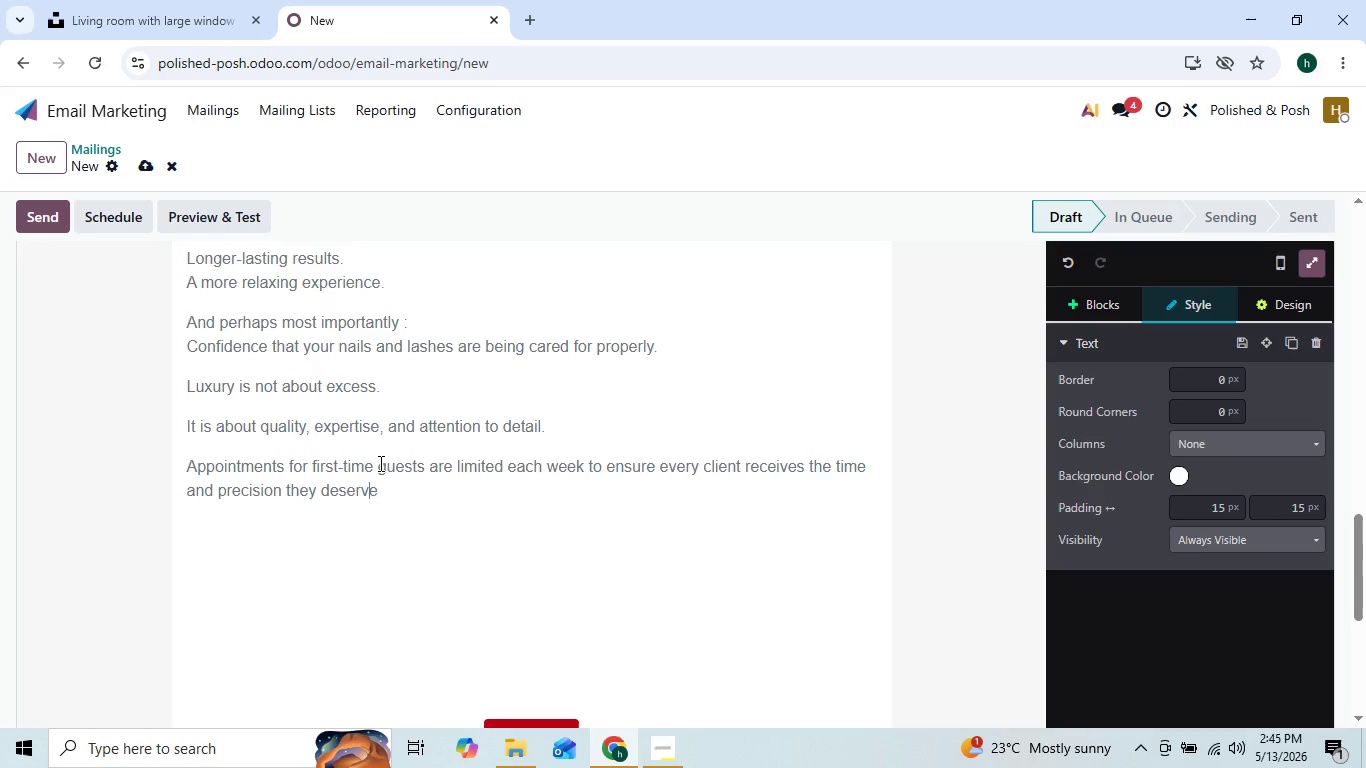 
key(ArrowRight)
 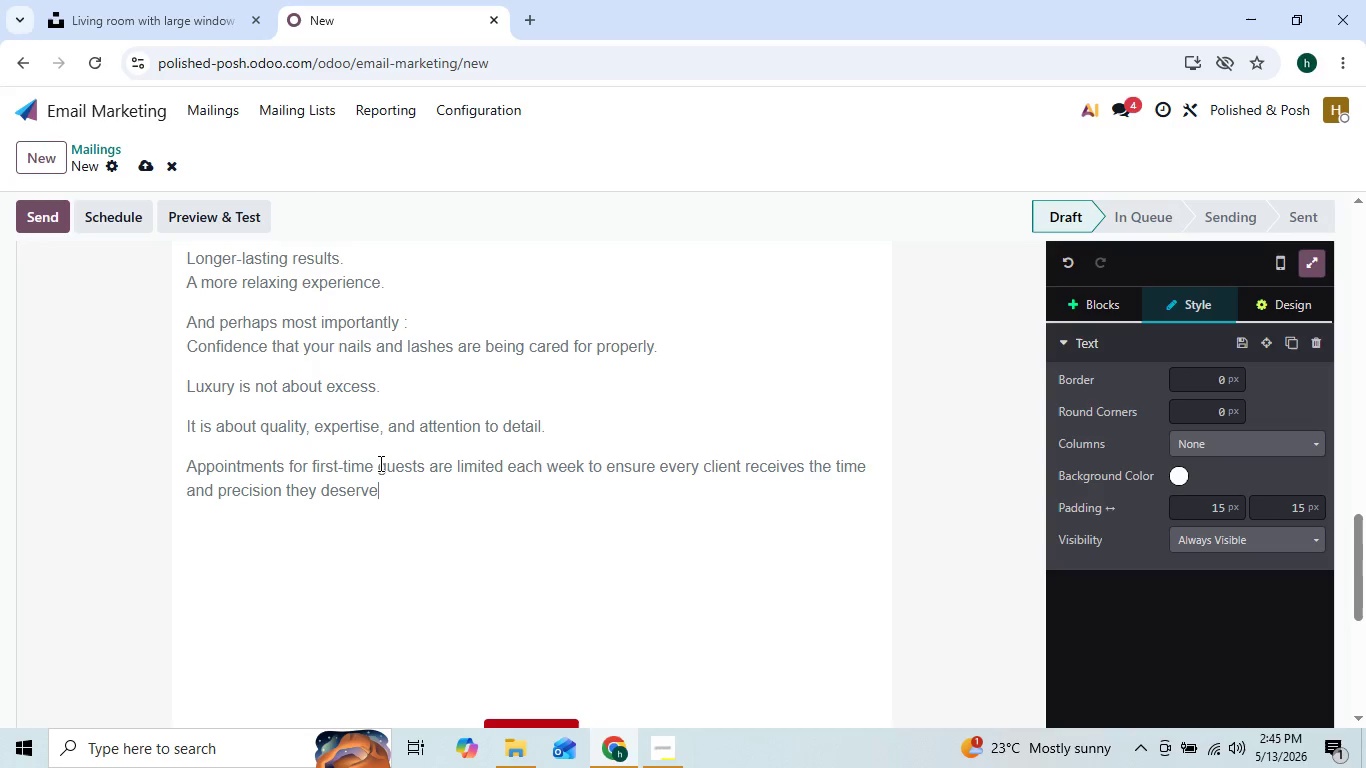 
key(ArrowRight)
 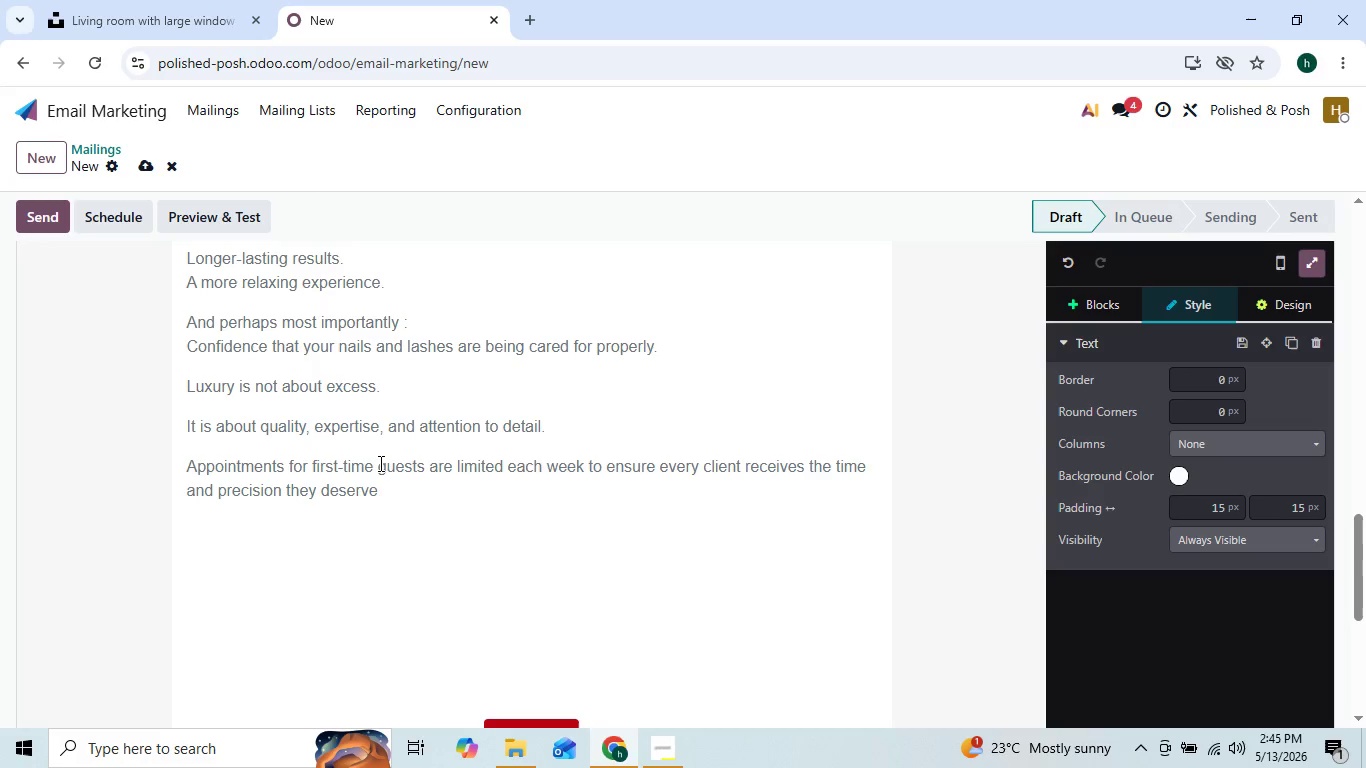 
key(ArrowLeft)
 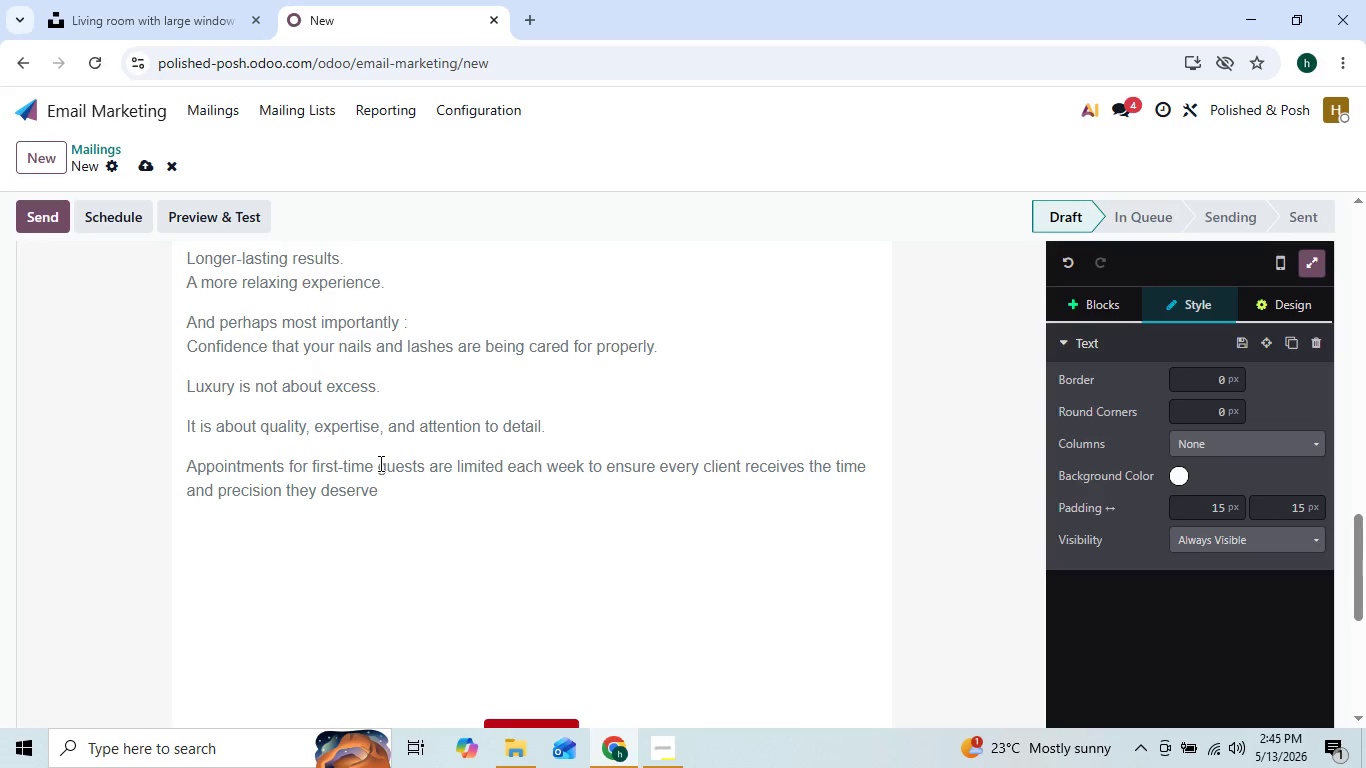 
key(ArrowRight)
 